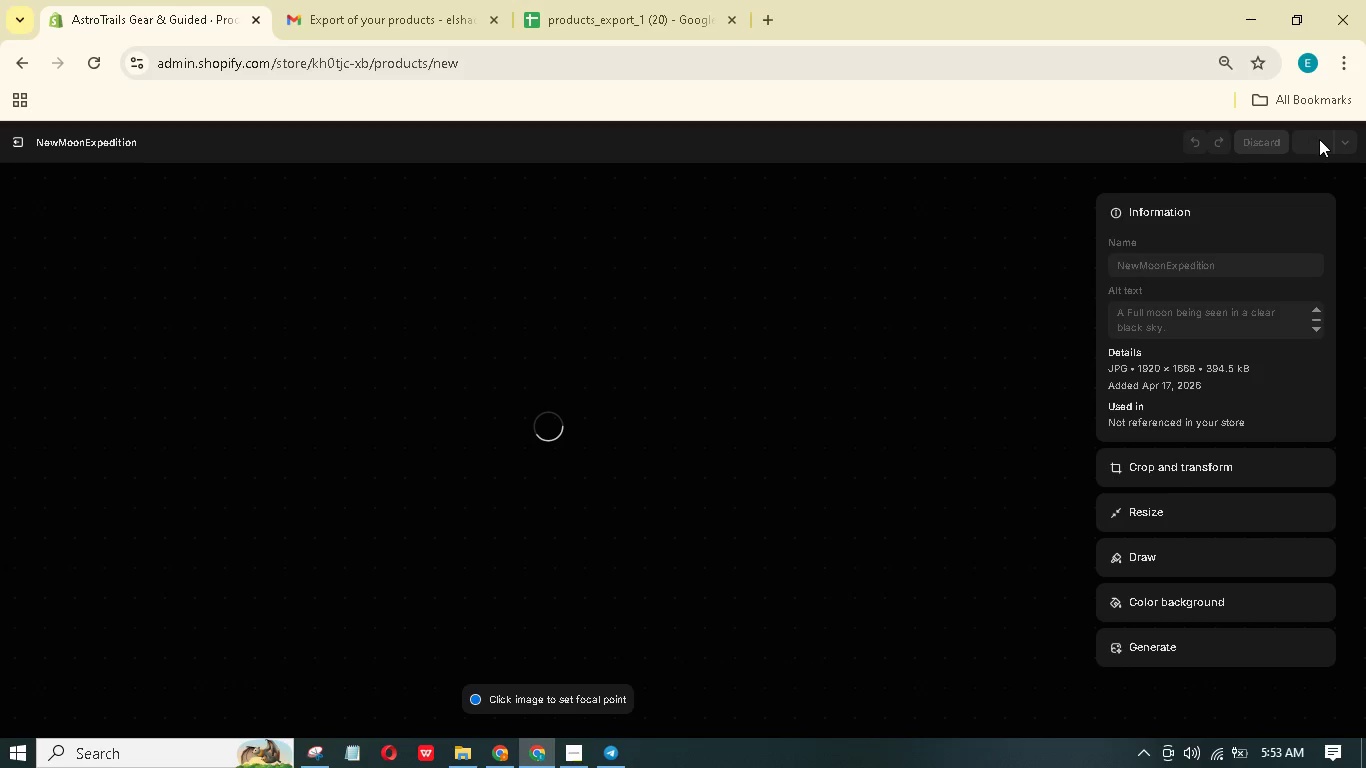 
left_click([22, 141])
 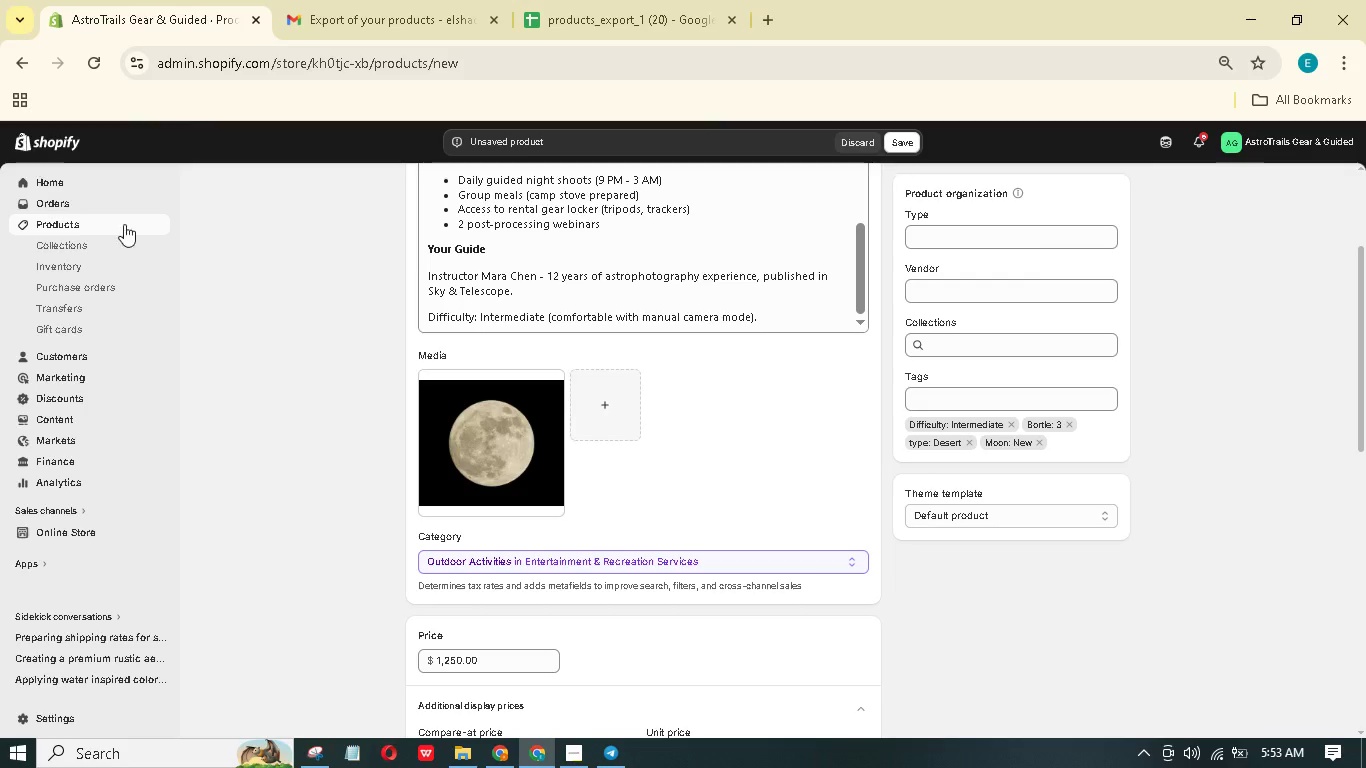 
scroll: coordinate [629, 447], scroll_direction: down, amount: 8.0
 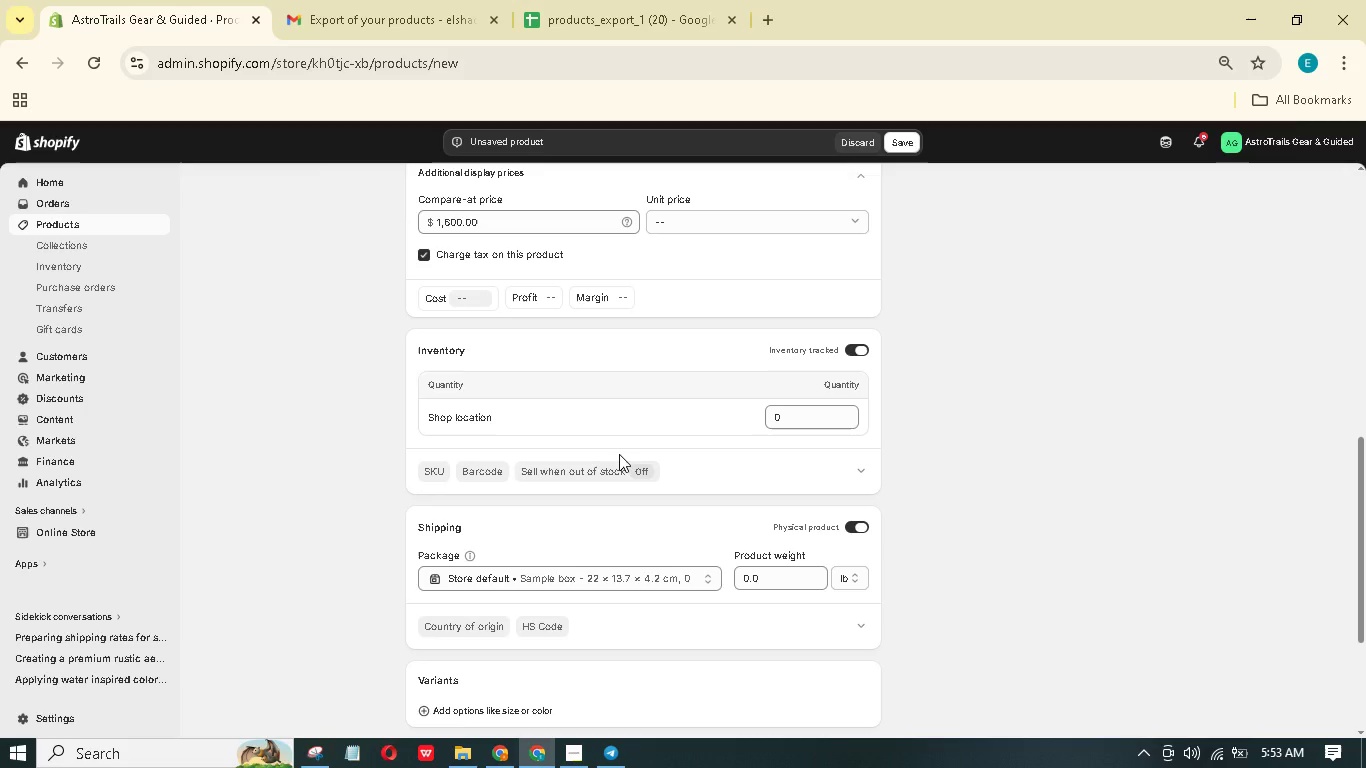 
wait(24.25)
 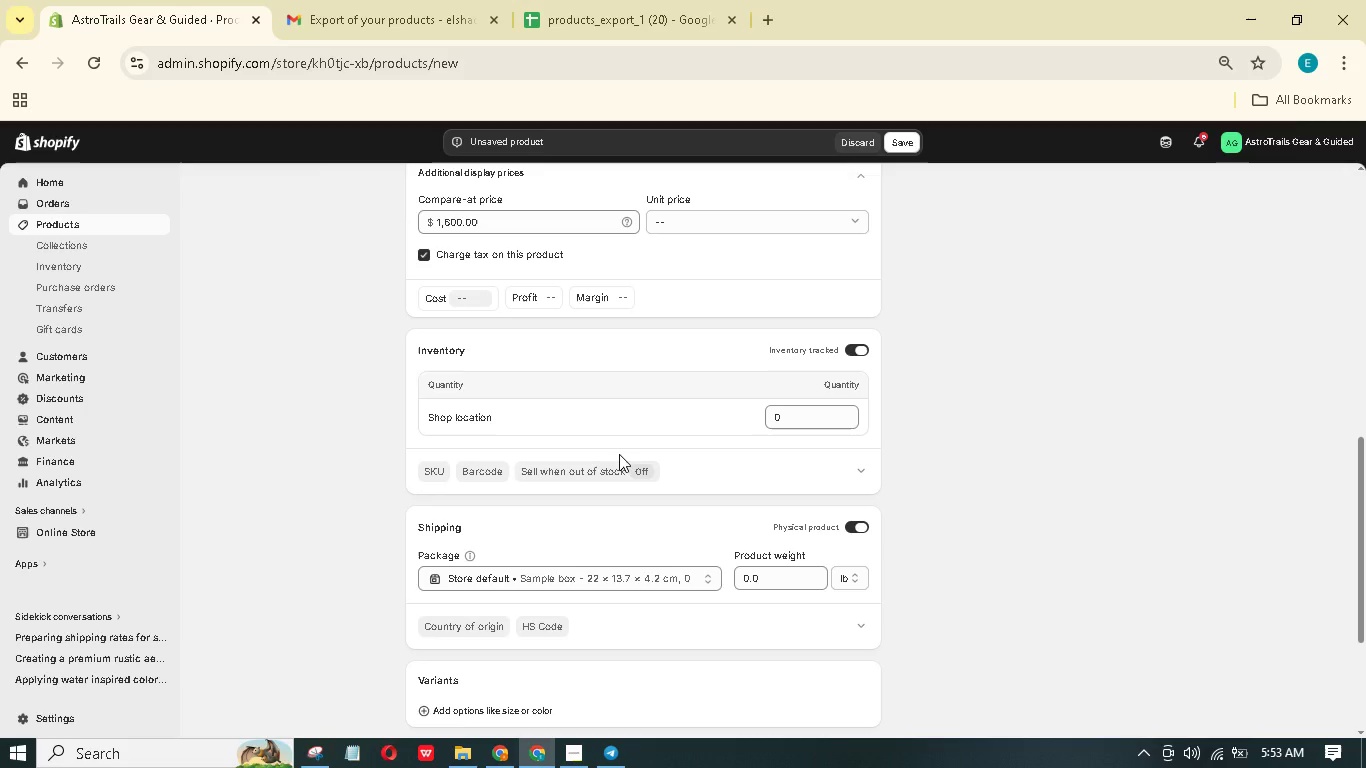 
scroll: coordinate [649, 488], scroll_direction: down, amount: 16.0
 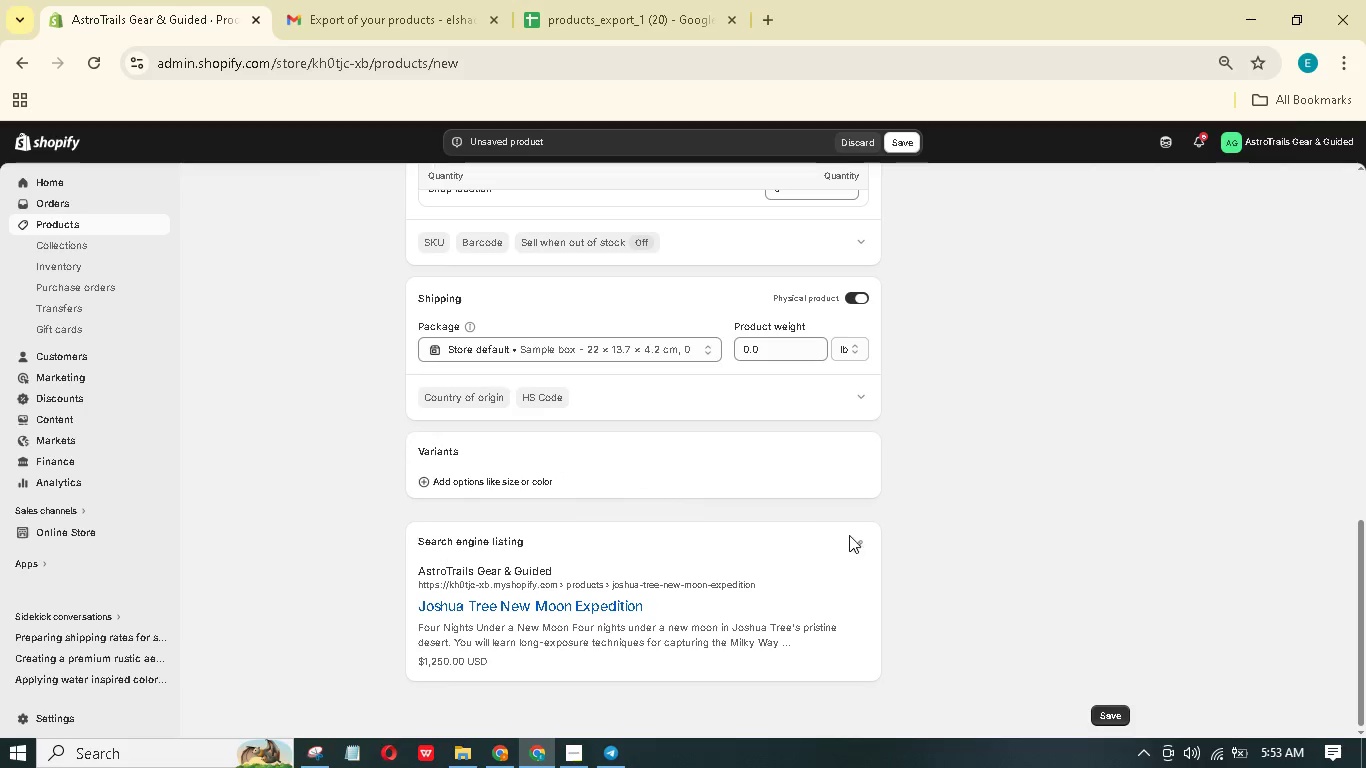 
left_click([861, 540])
 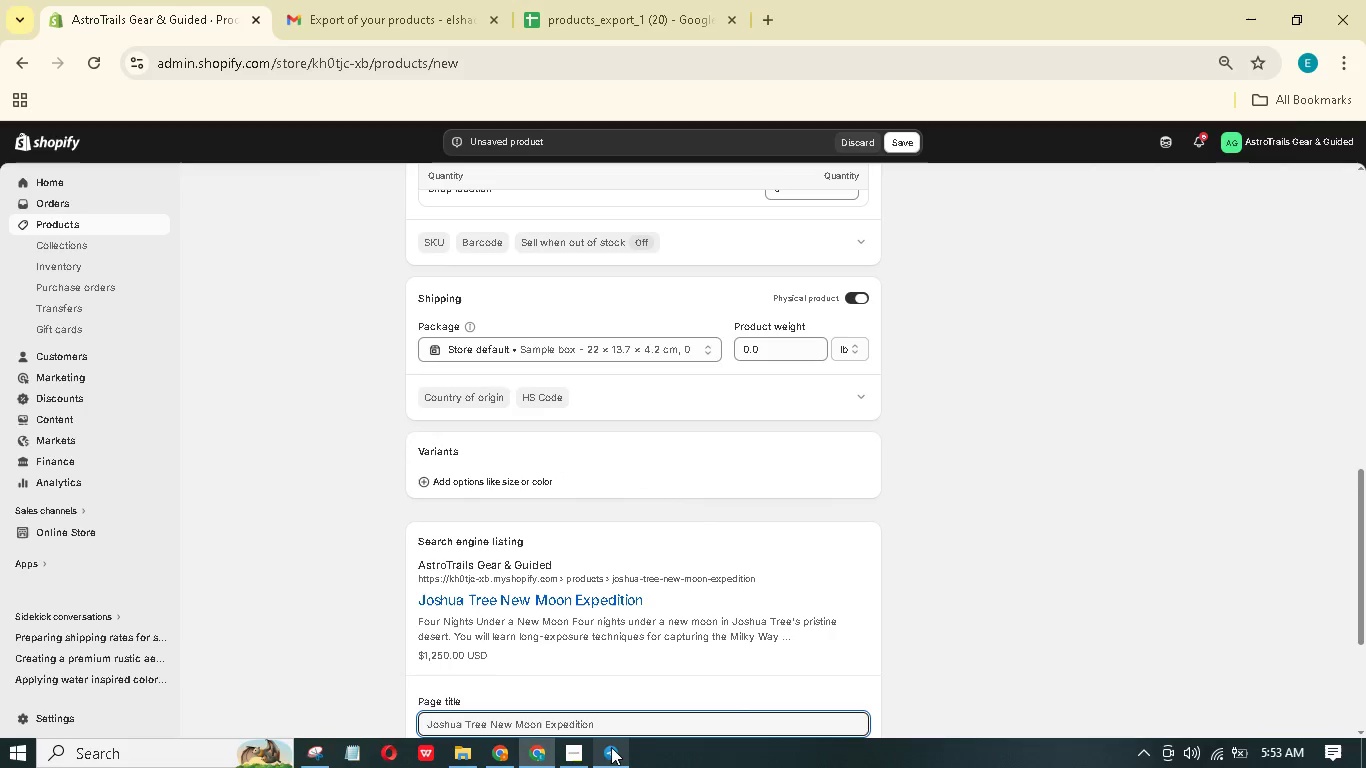 
scroll: coordinate [680, 558], scroll_direction: down, amount: 5.0
 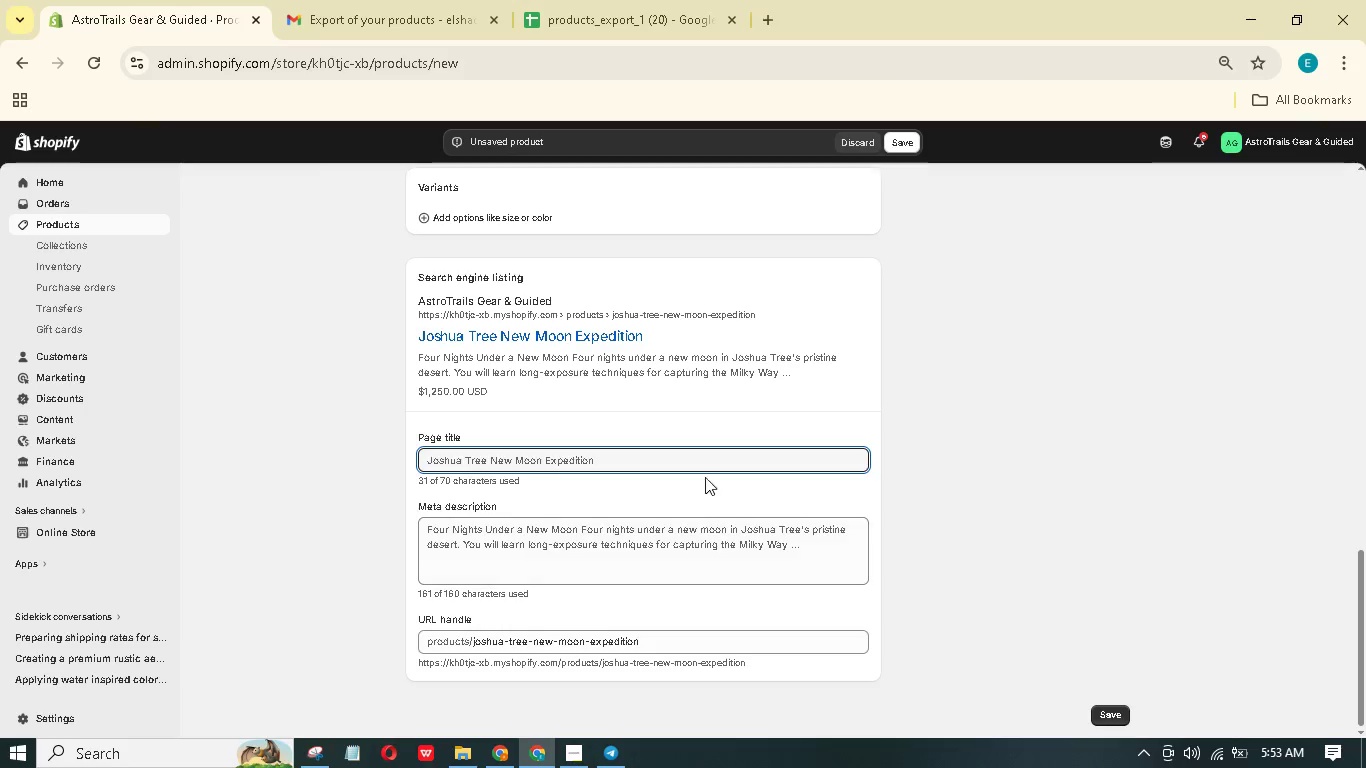 
left_click([706, 458])
 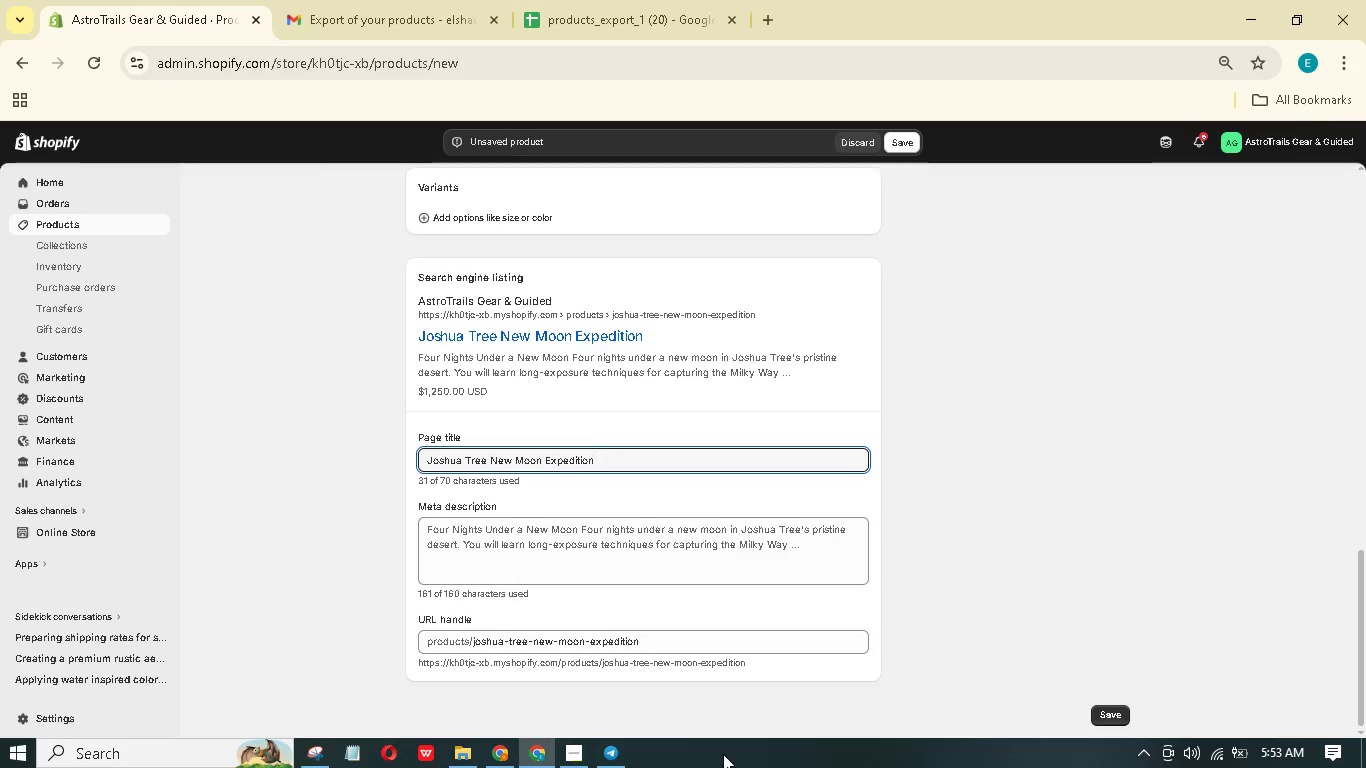 
wait(5.09)
 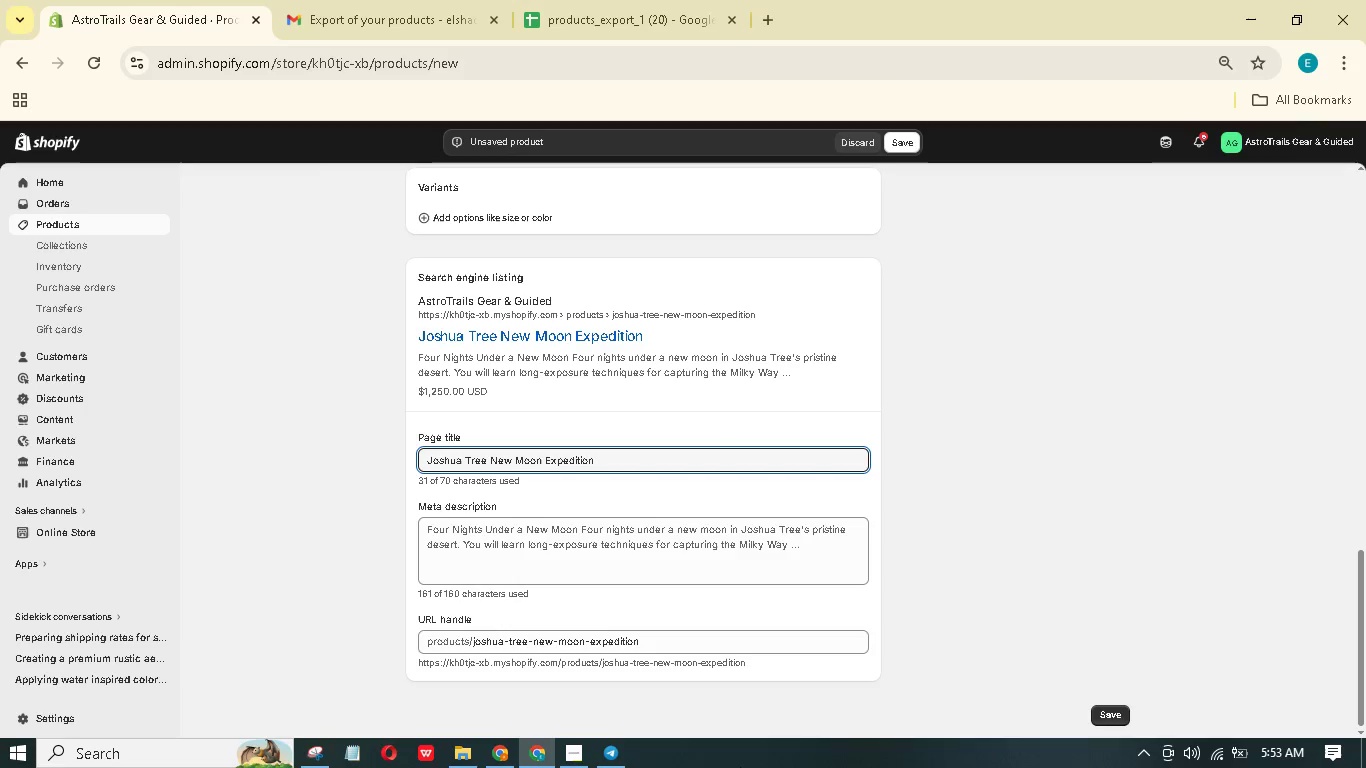 
key(Space)
 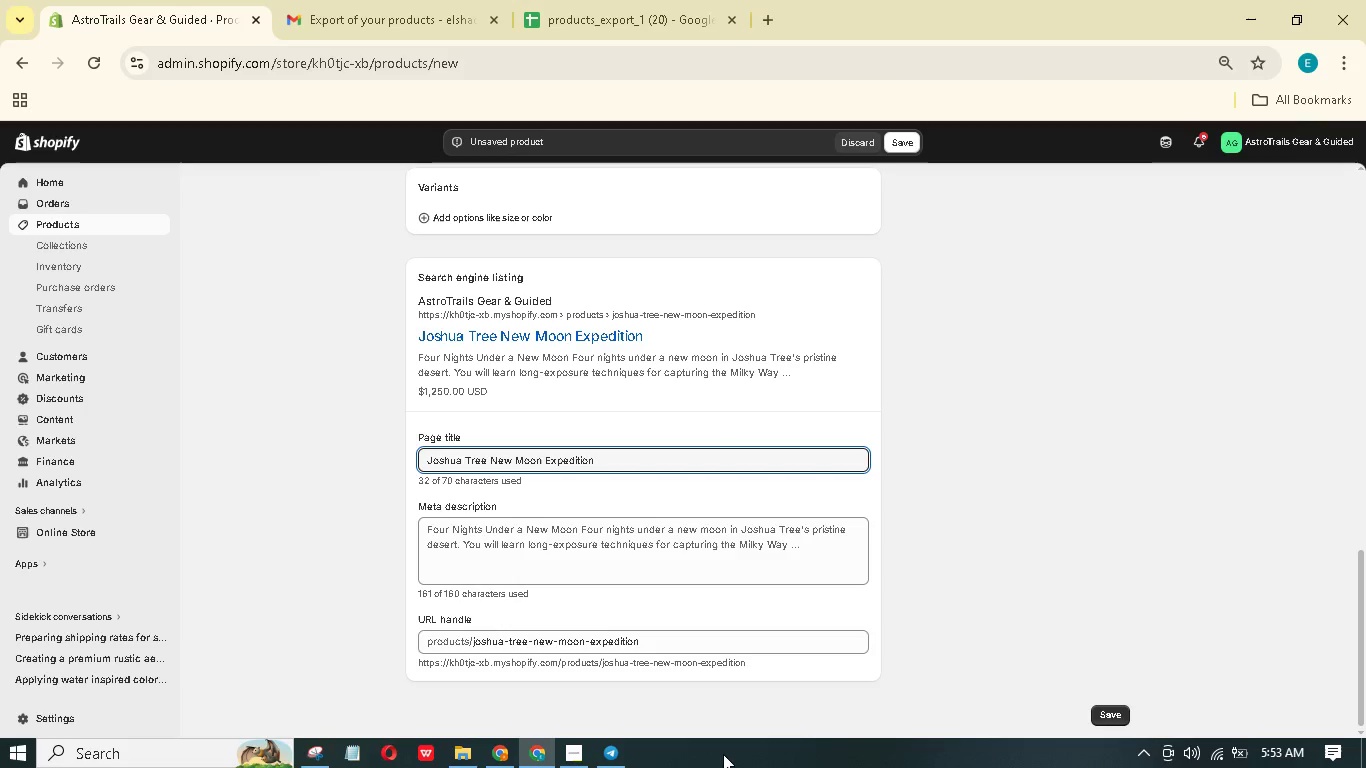 
key(Shift+Backslash)
 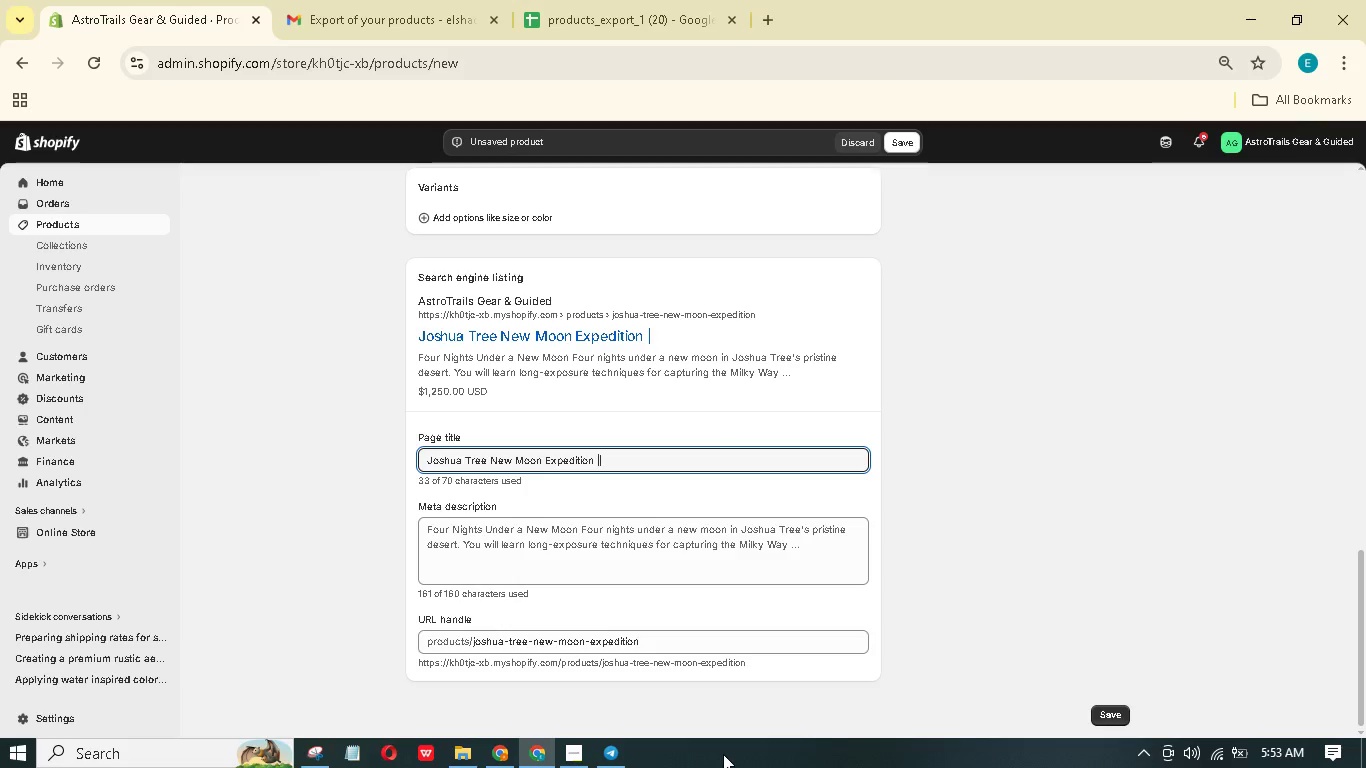 
key(Space)
 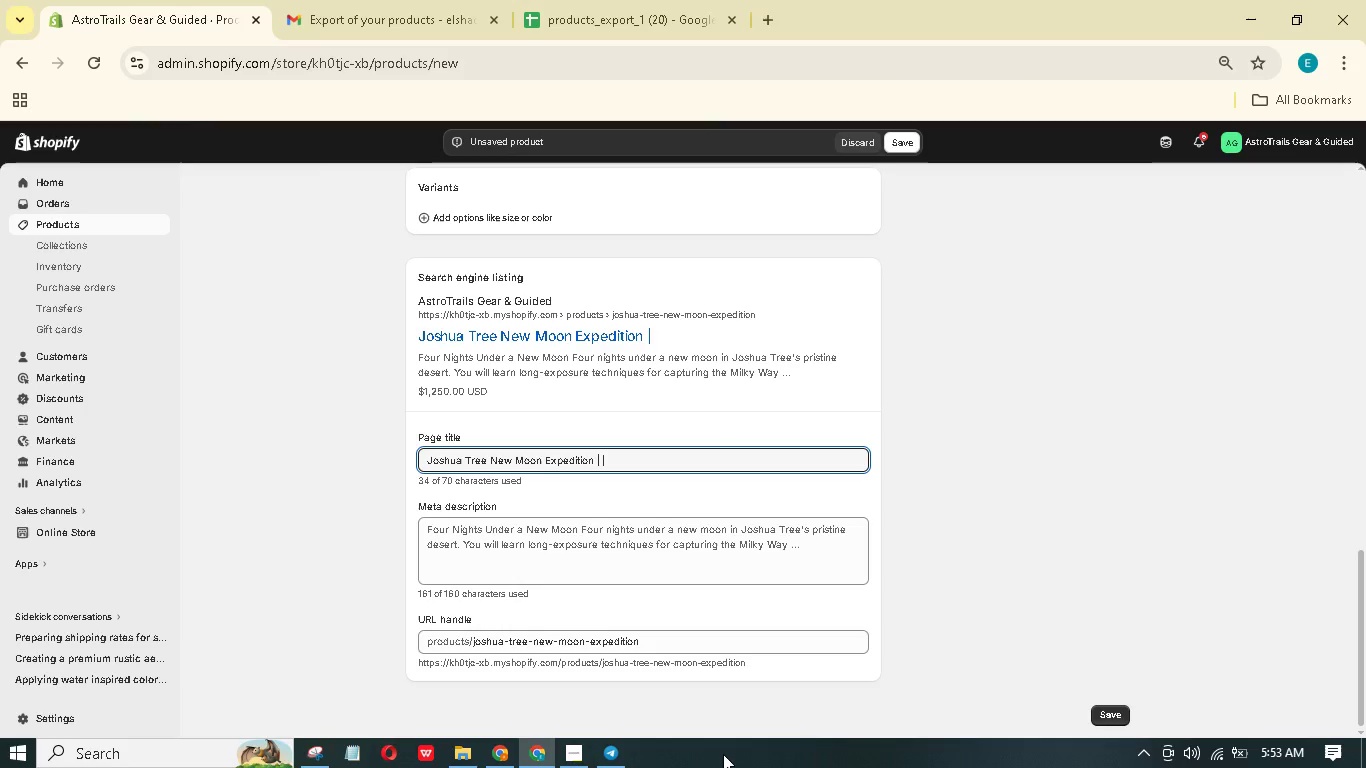 
wait(7.09)
 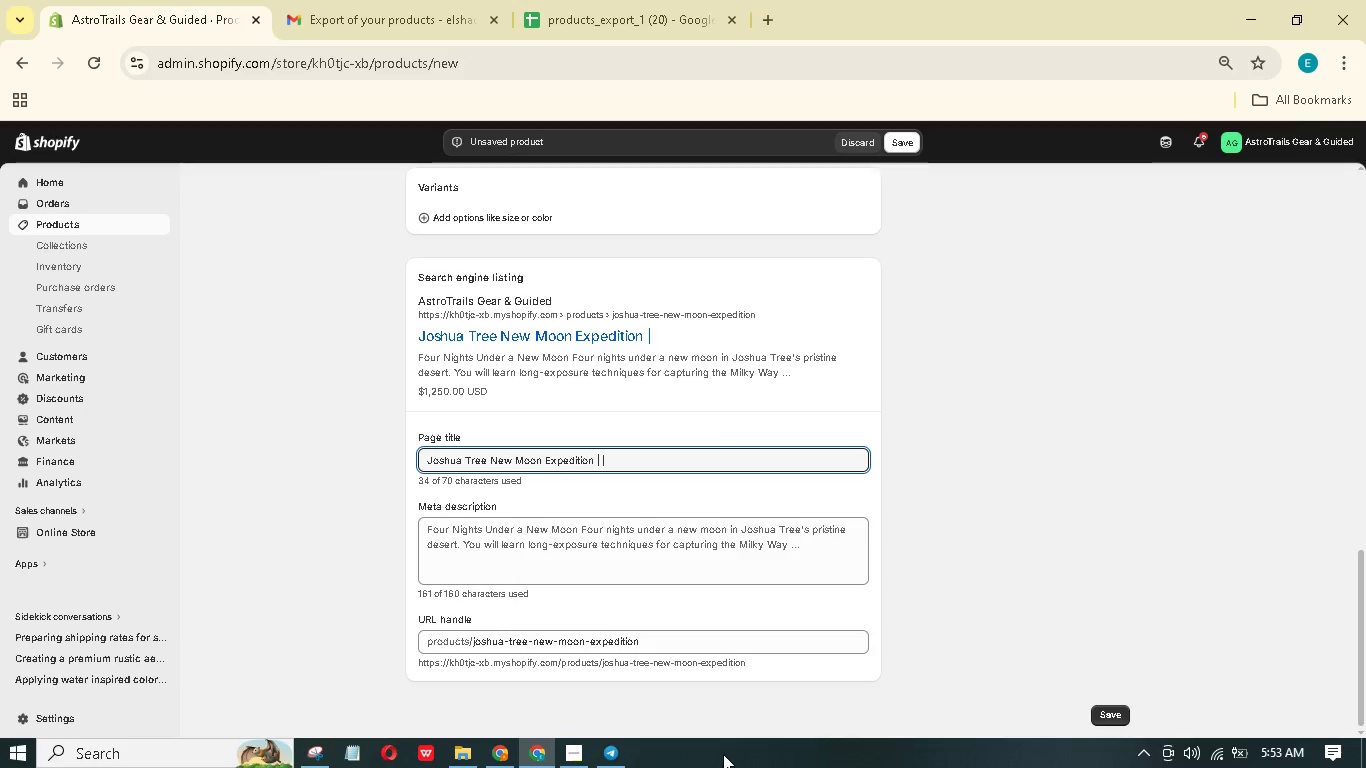 
type(Bortle 3)
 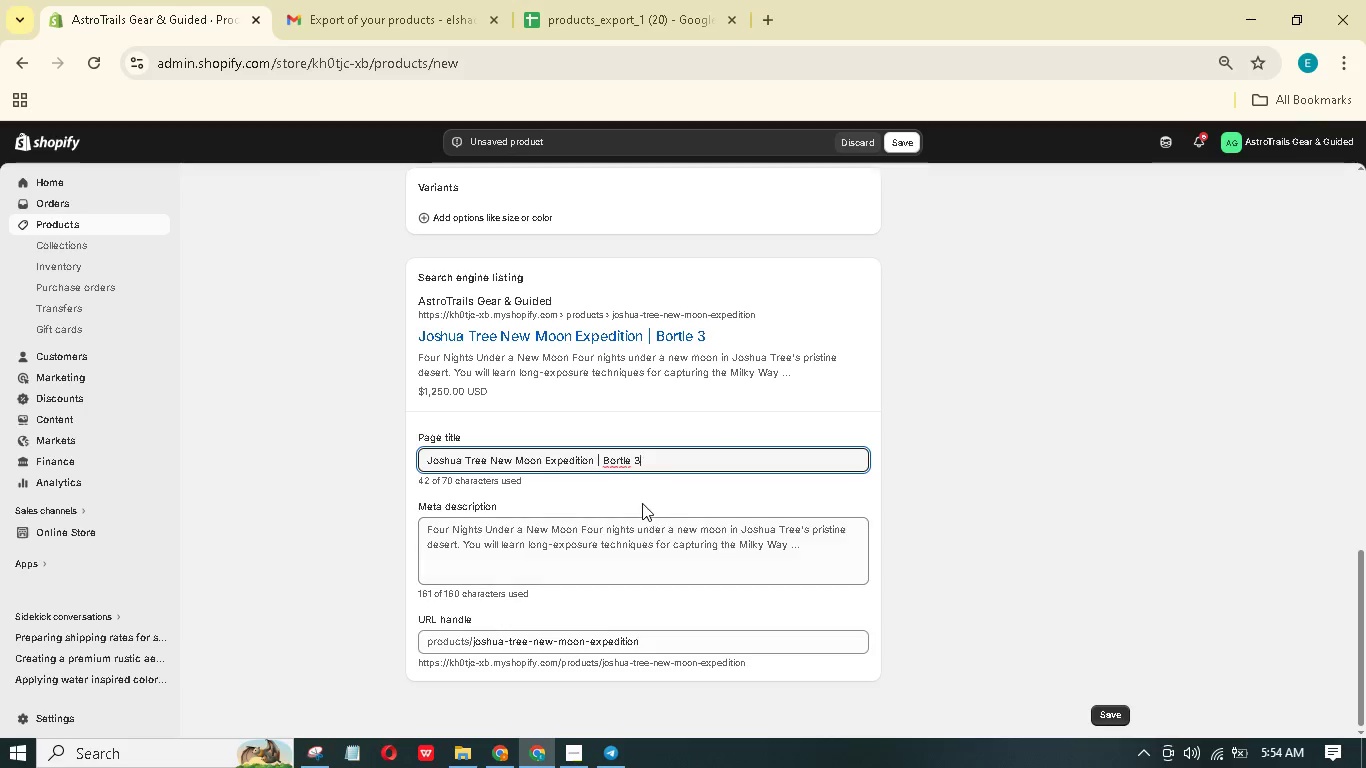 
wait(11.48)
 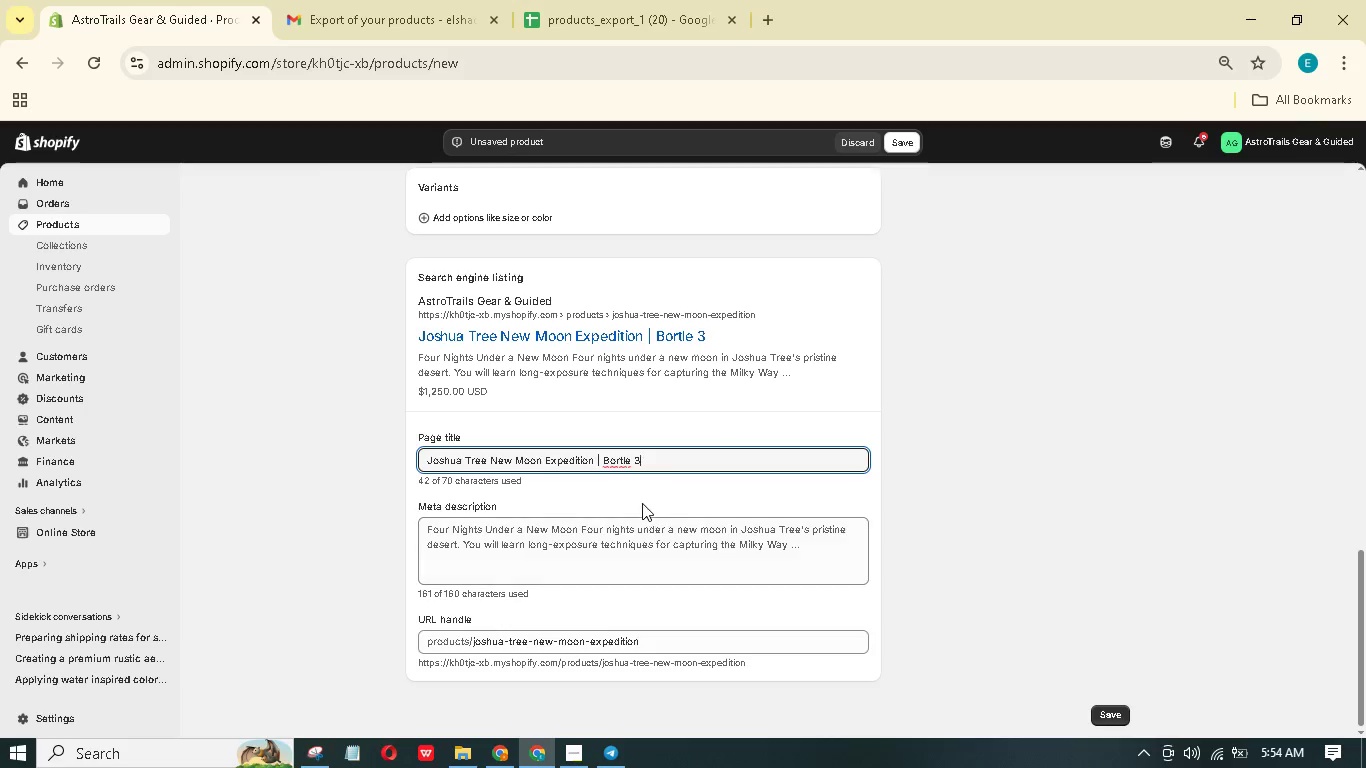 
left_click([668, 548])
 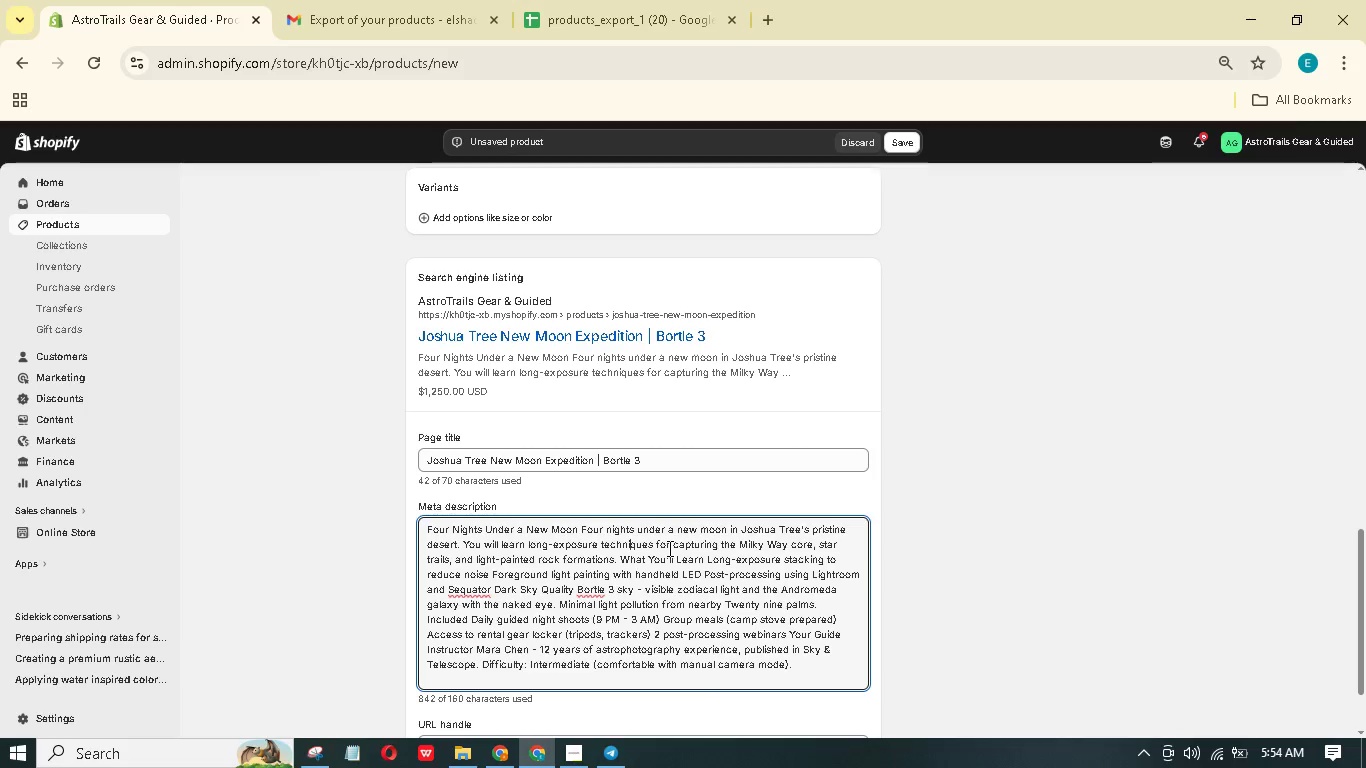 
key(Control+A)
 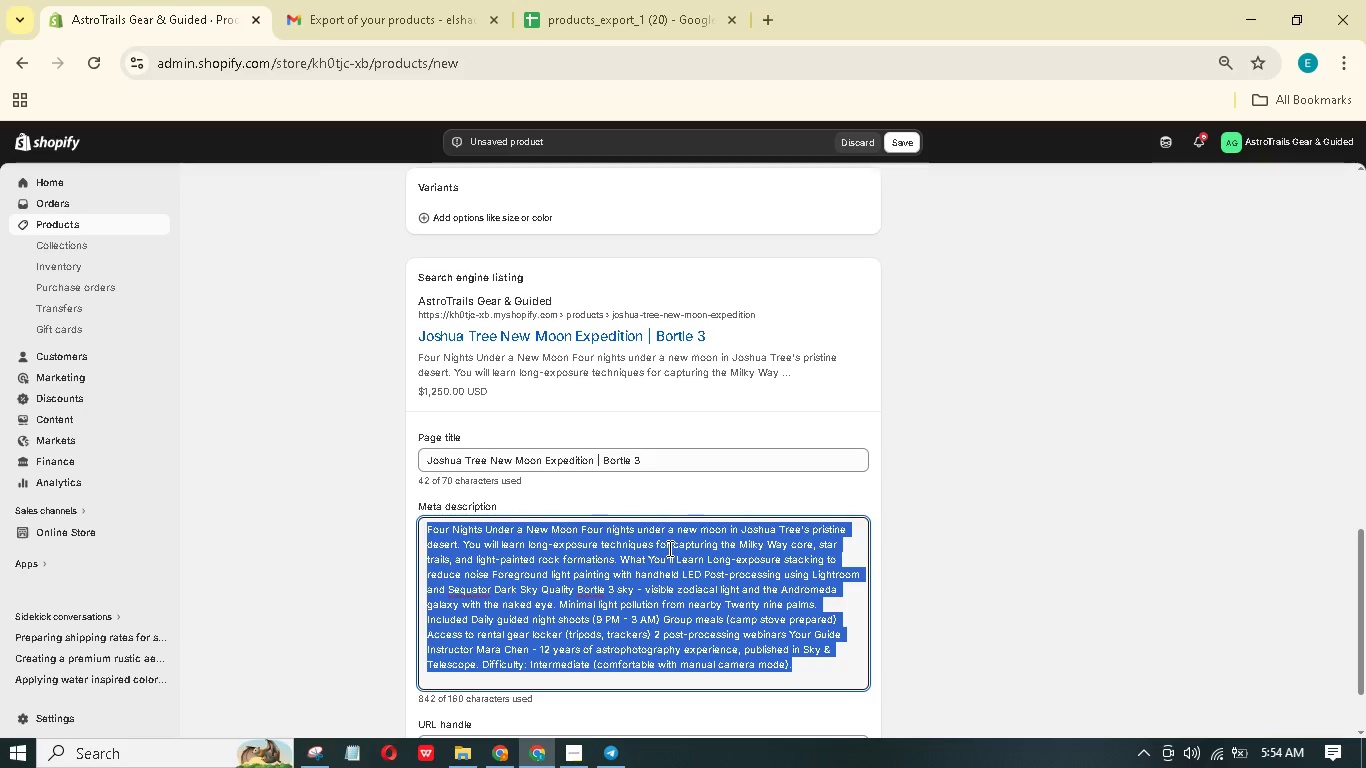 
wait(7.34)
 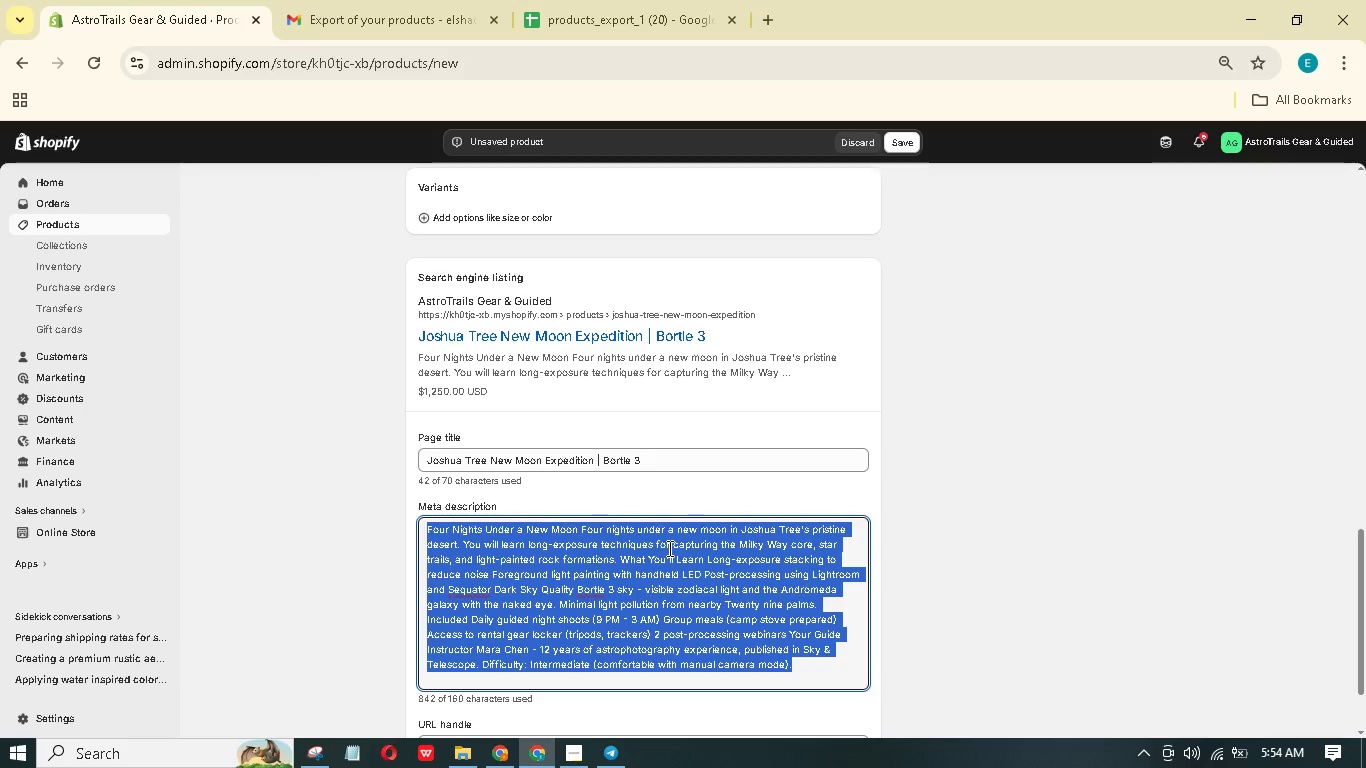 
left_click([701, 452])
 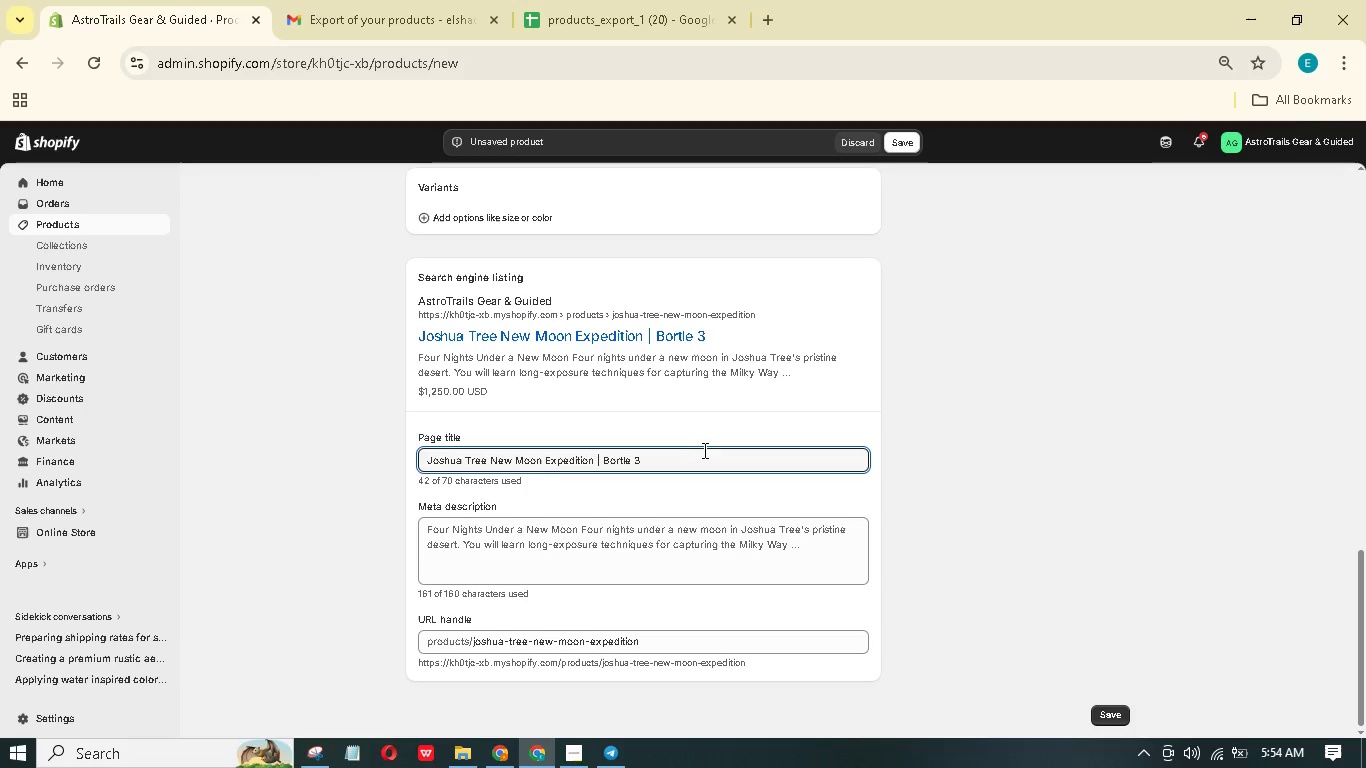 
type( | AstroTrails)
 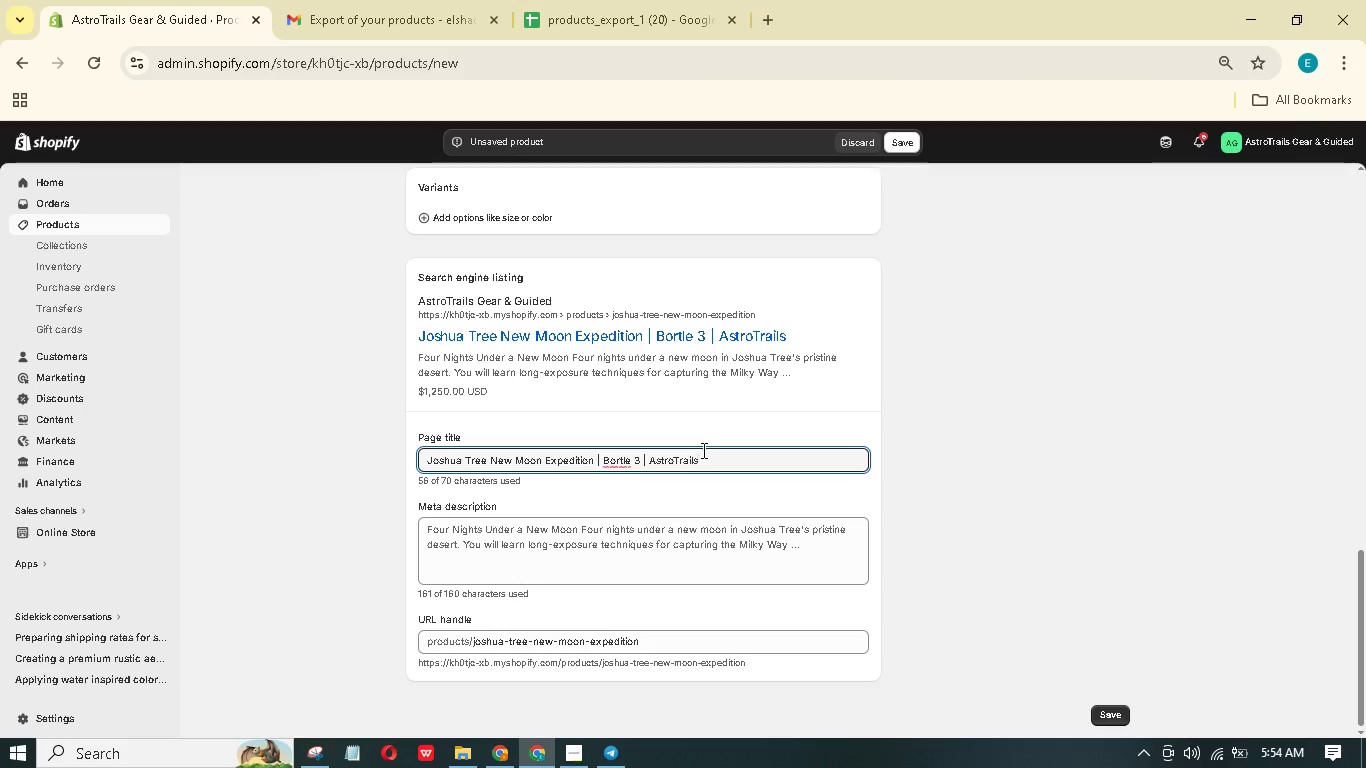 
wait(13.28)
 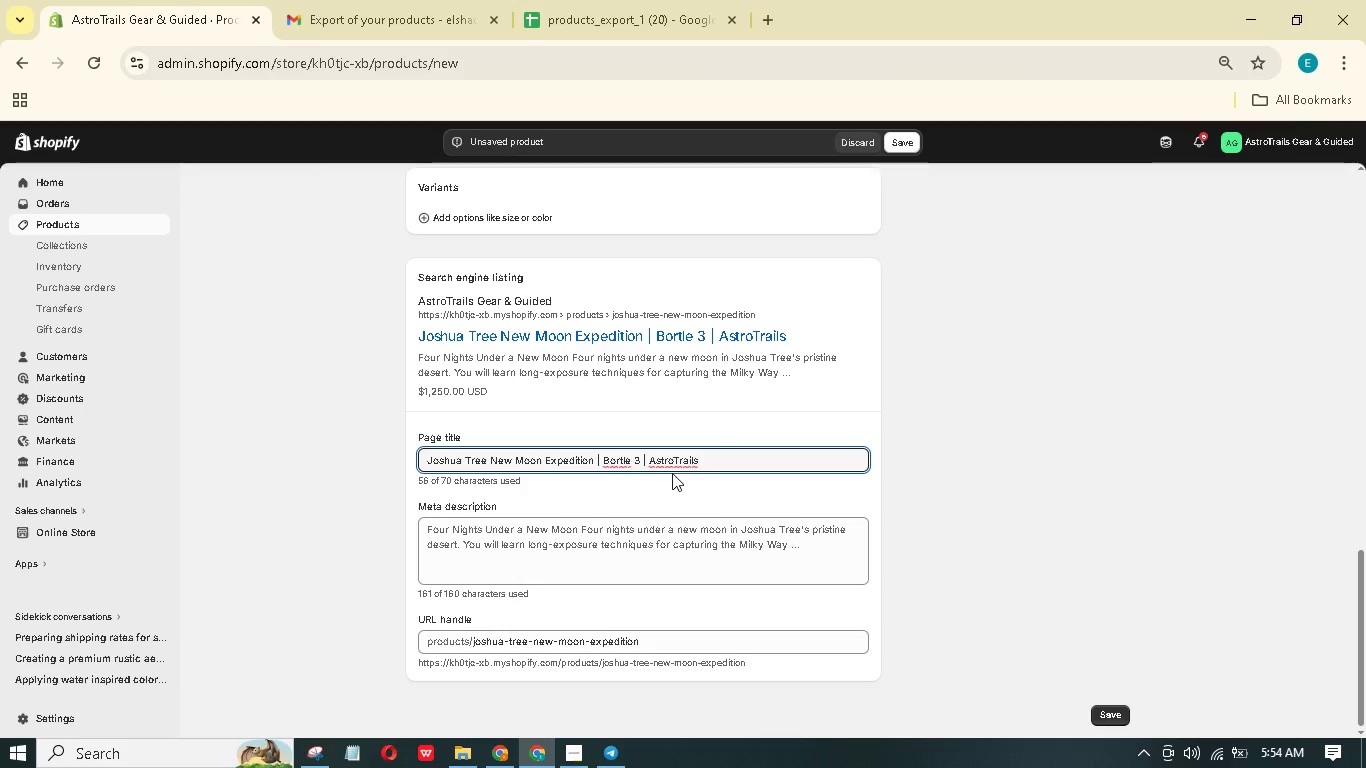 
left_click([685, 543])
 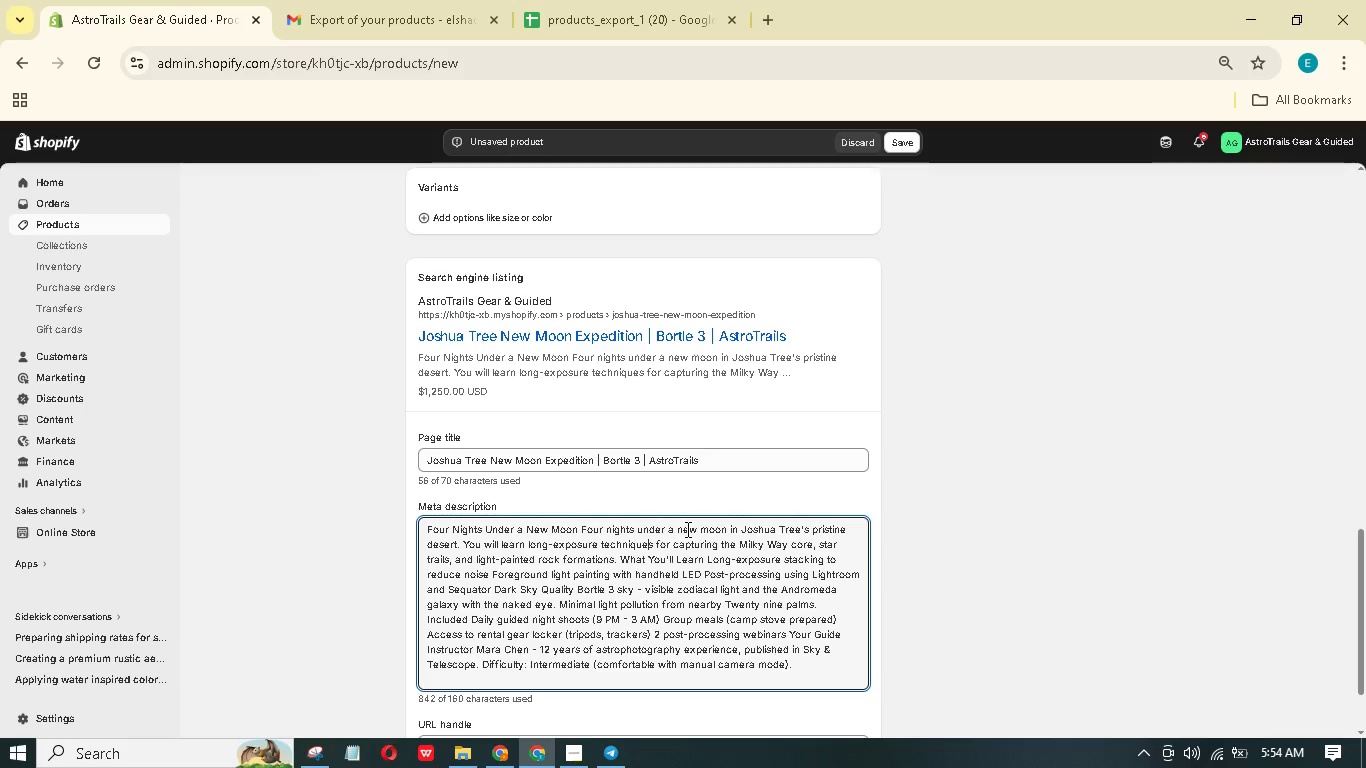 
key(Control+A)
 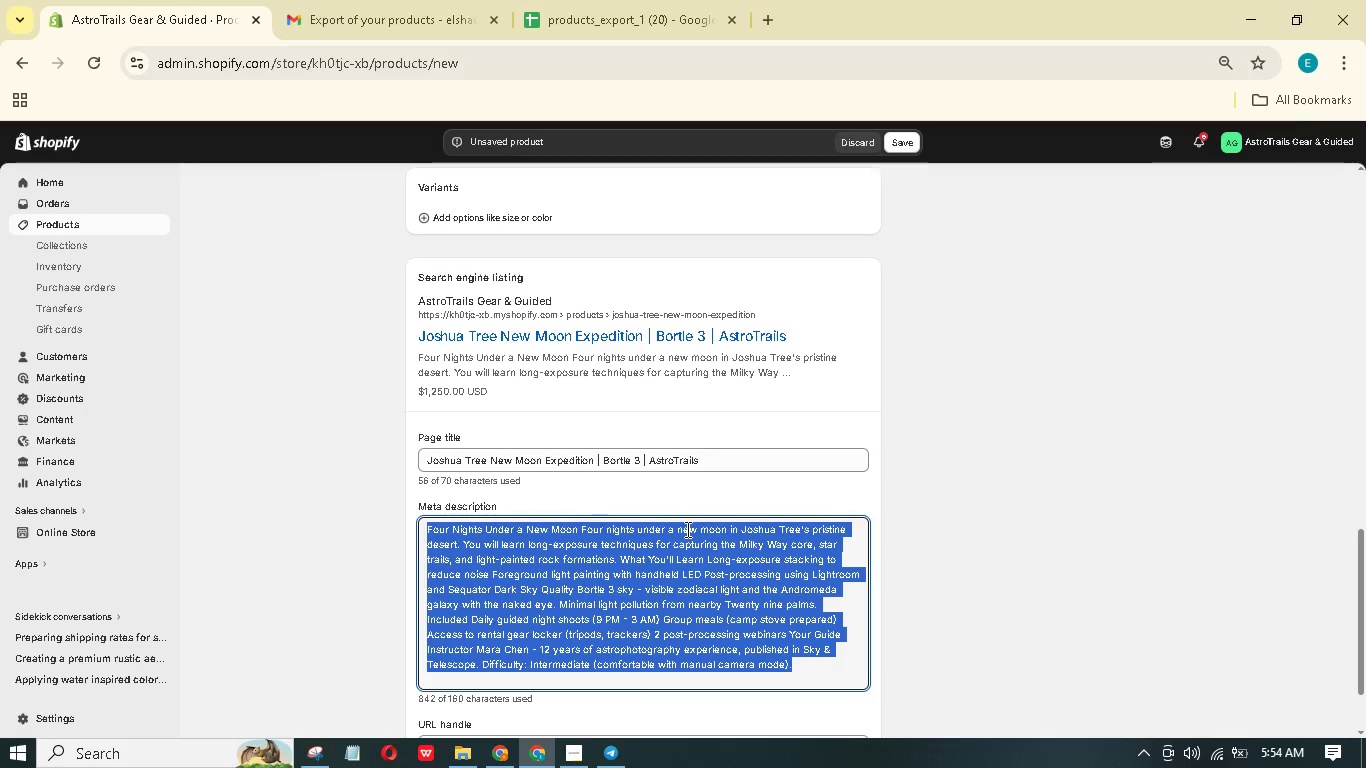 
type(4-night strophotography expedition in Joshua Tree. Bortle 3 drk skies, new moon. Lern long-exposure techniques. Book our slot now.)
 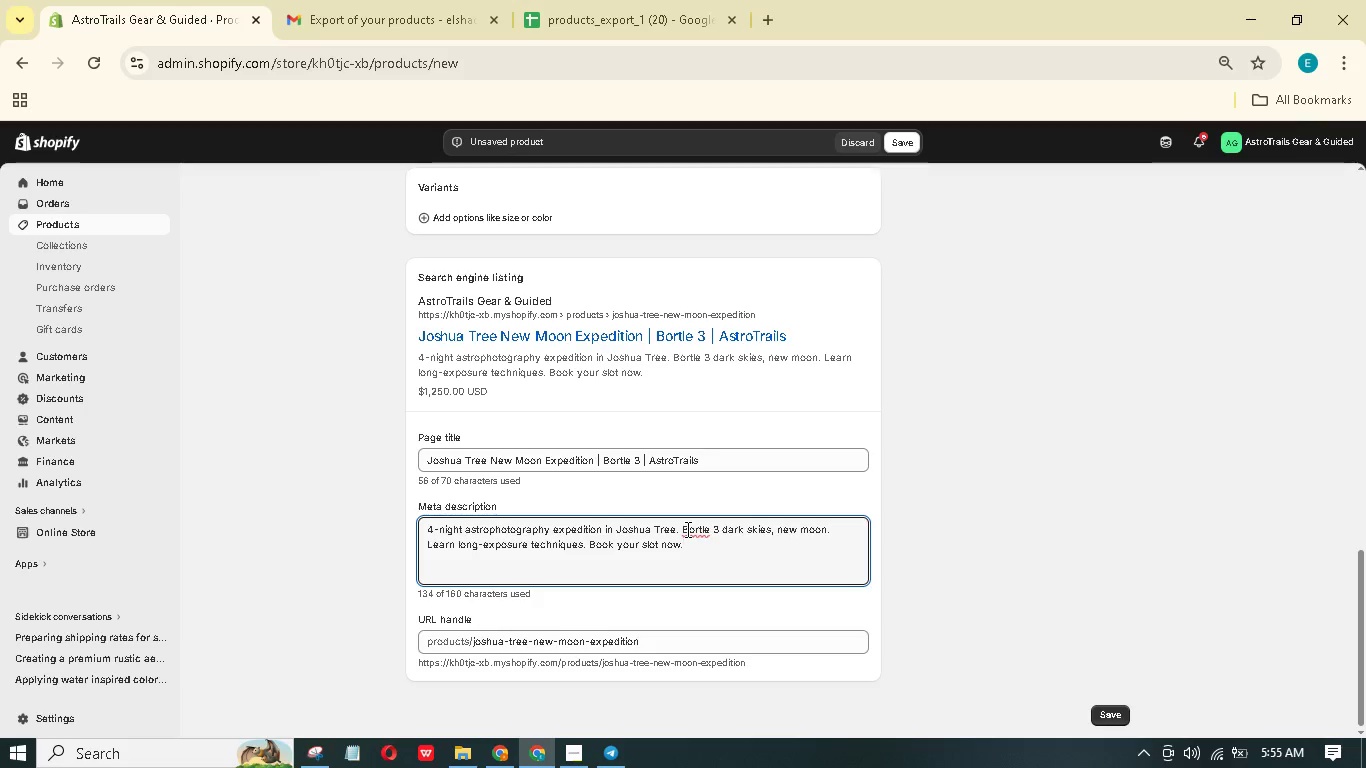 
wait(7.61)
 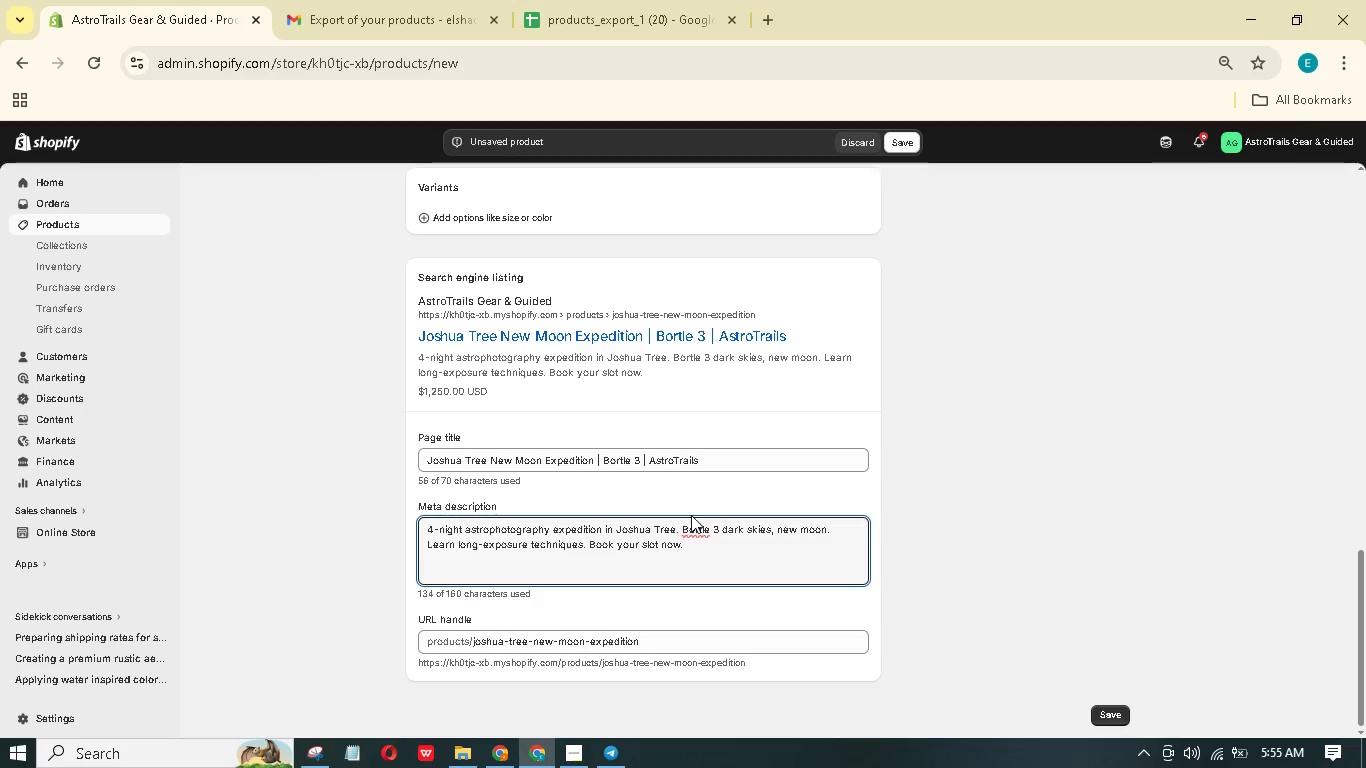 
scroll: coordinate [720, 513], scroll_direction: up, amount: 6.0
 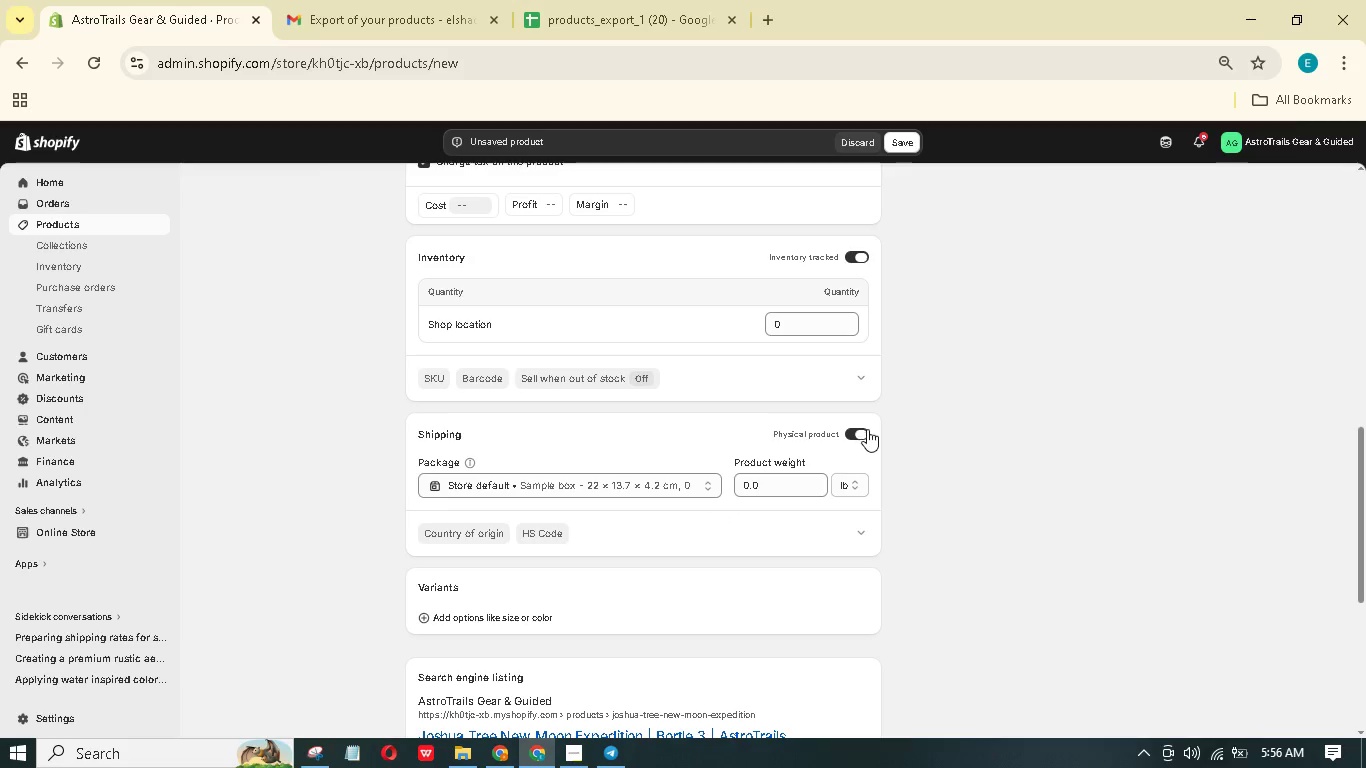 
left_click([867, 429])
 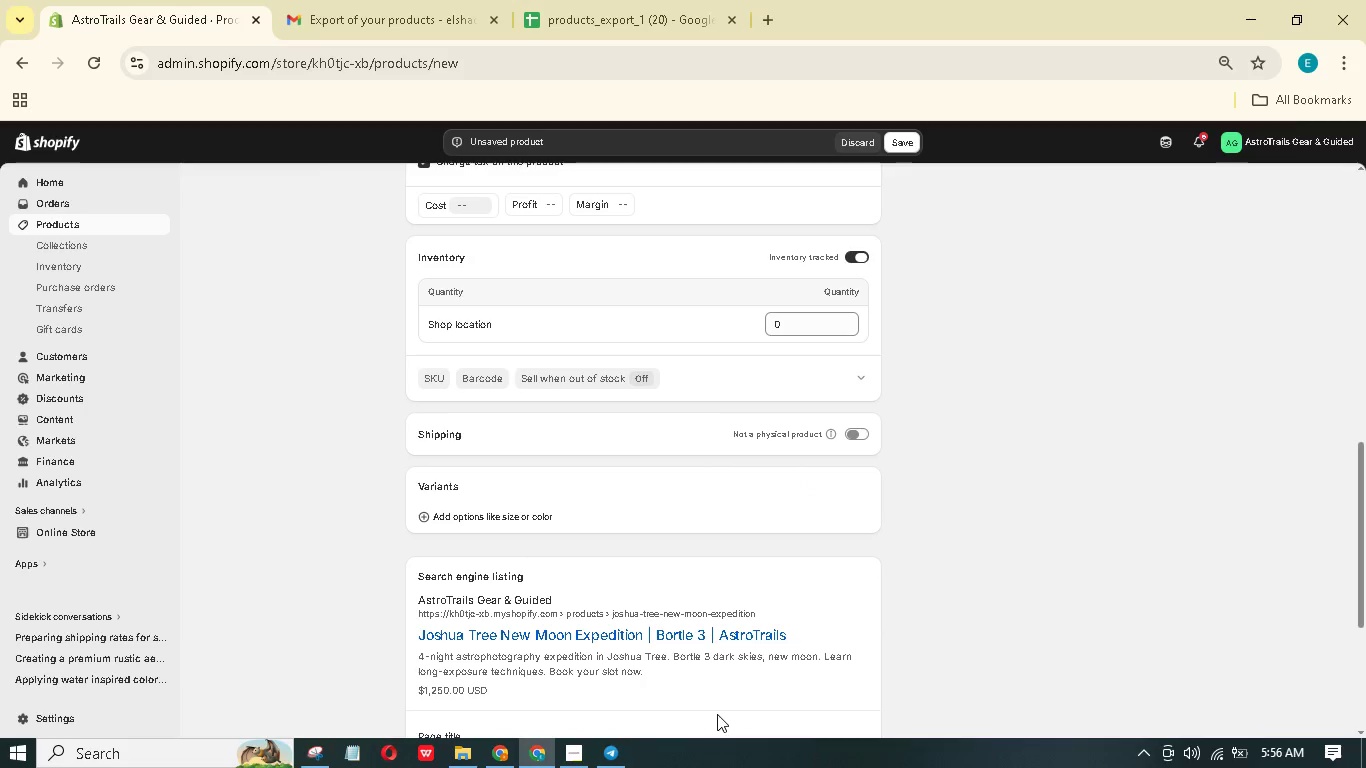 
scroll: coordinate [848, 413], scroll_direction: up, amount: 8.0
 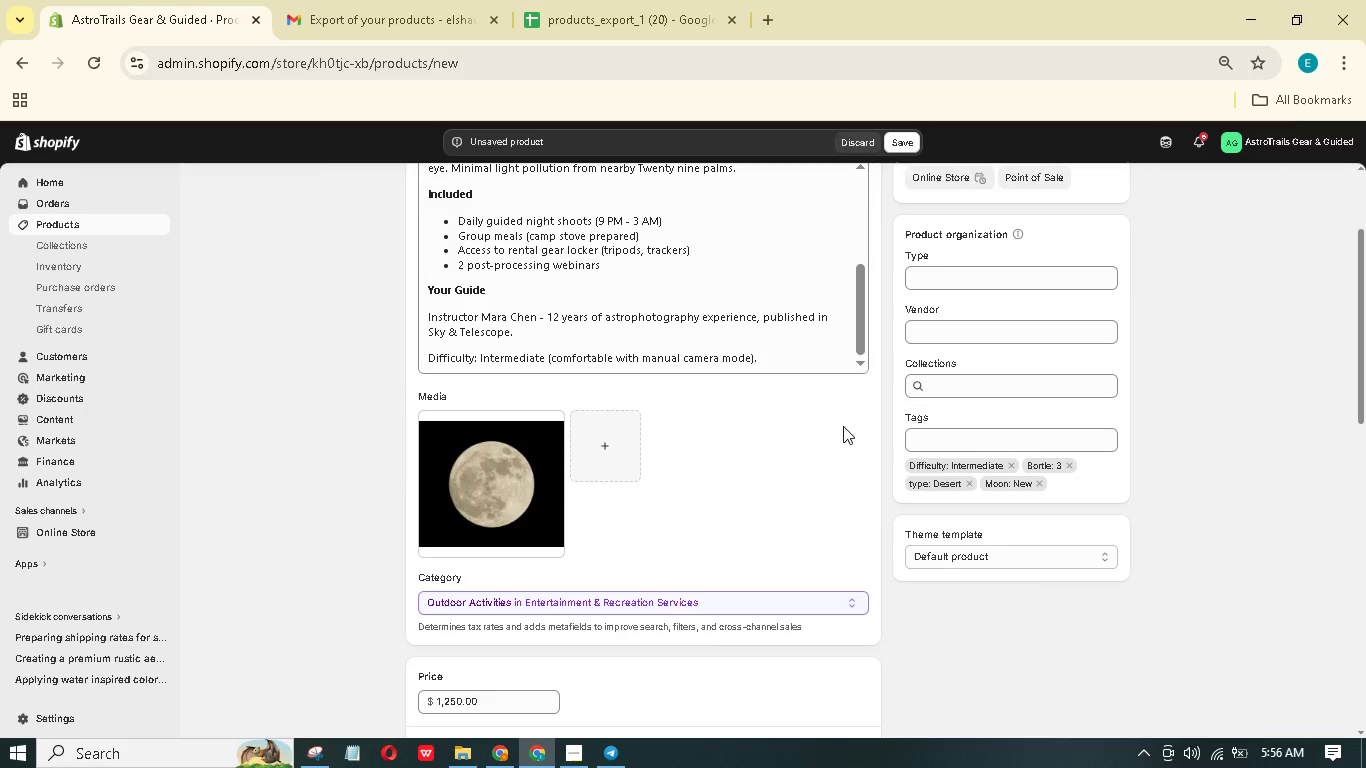 
wait(23.5)
 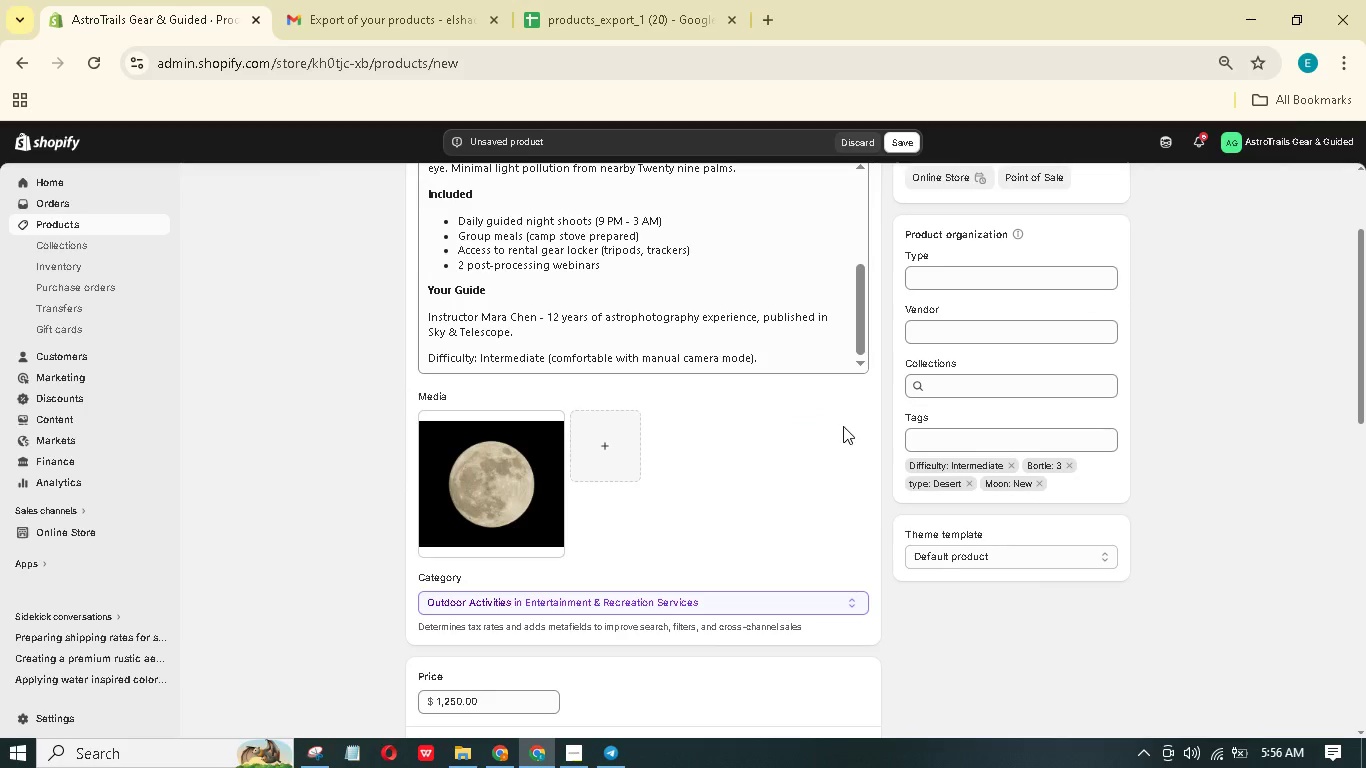 
left_click([902, 147])
 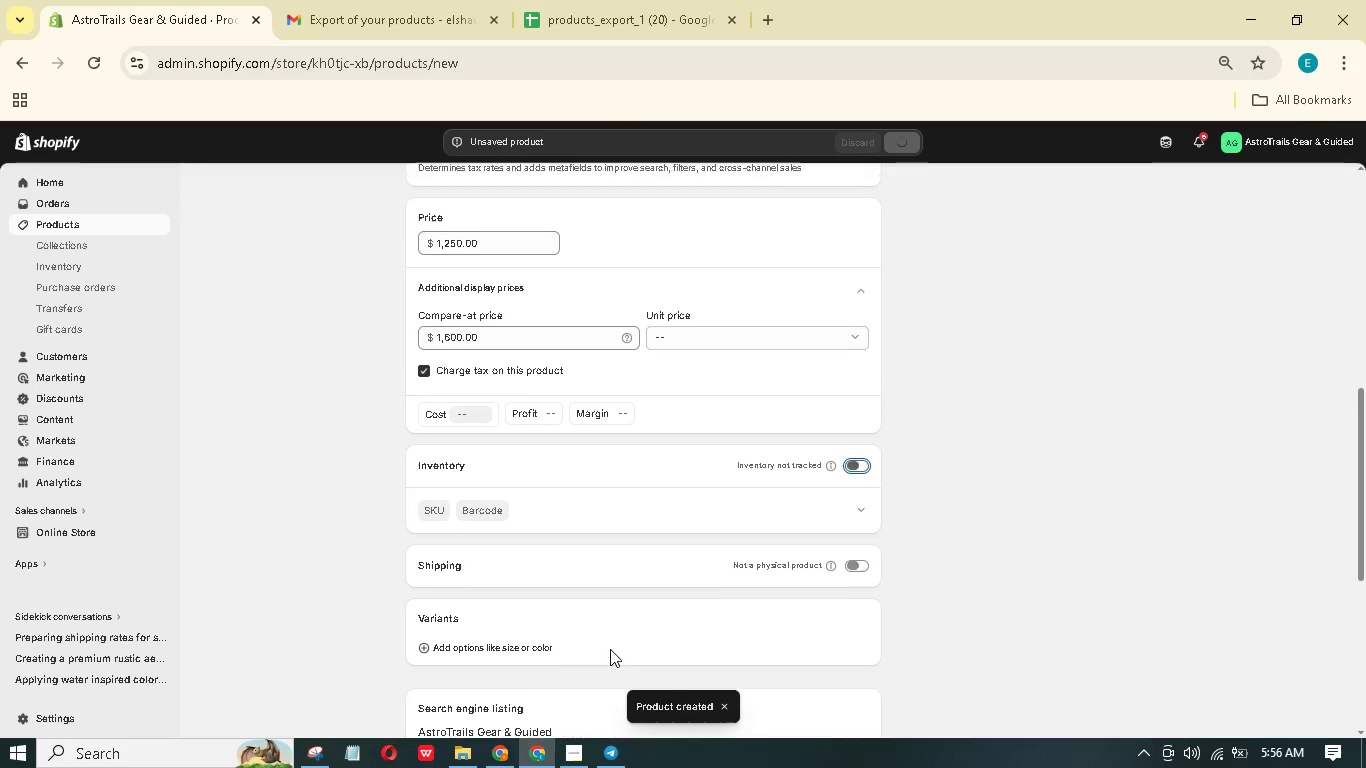 
wait(11.41)
 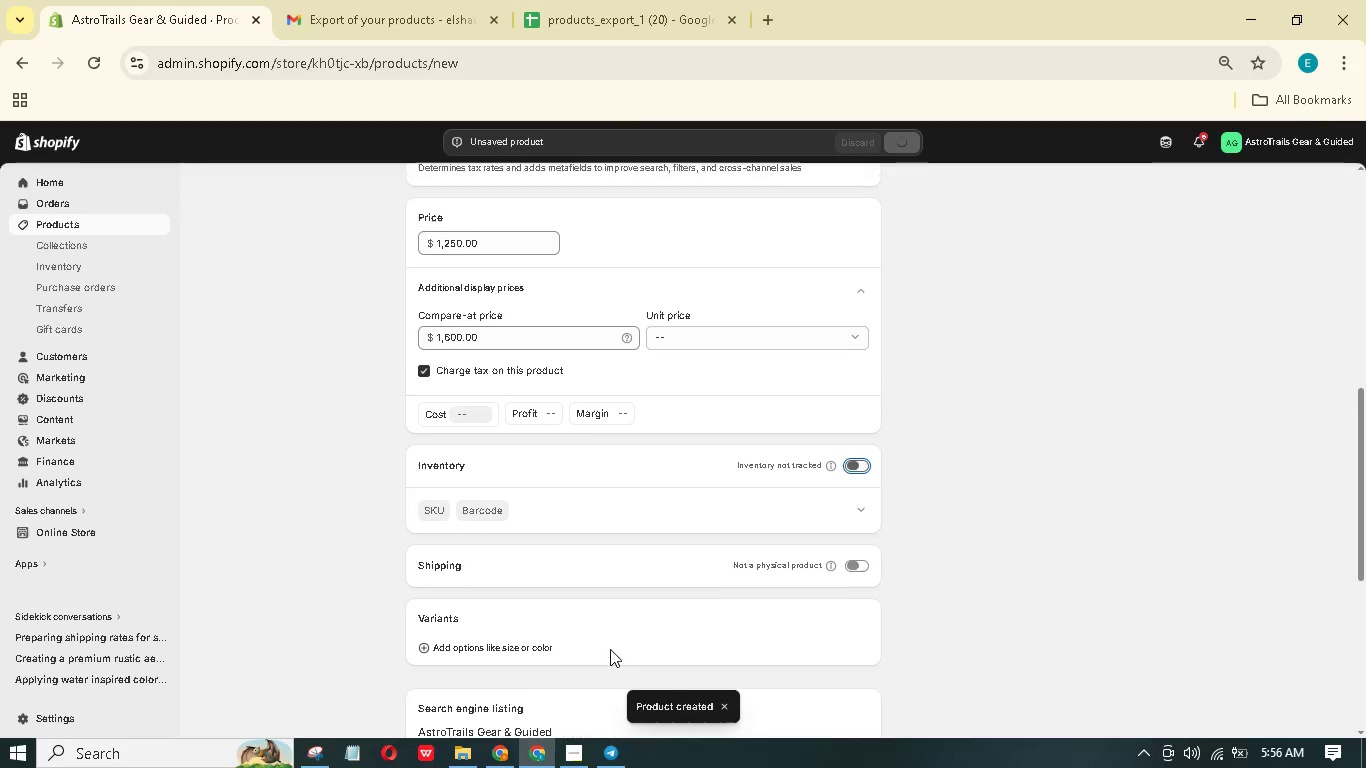 
left_click([469, 258])
 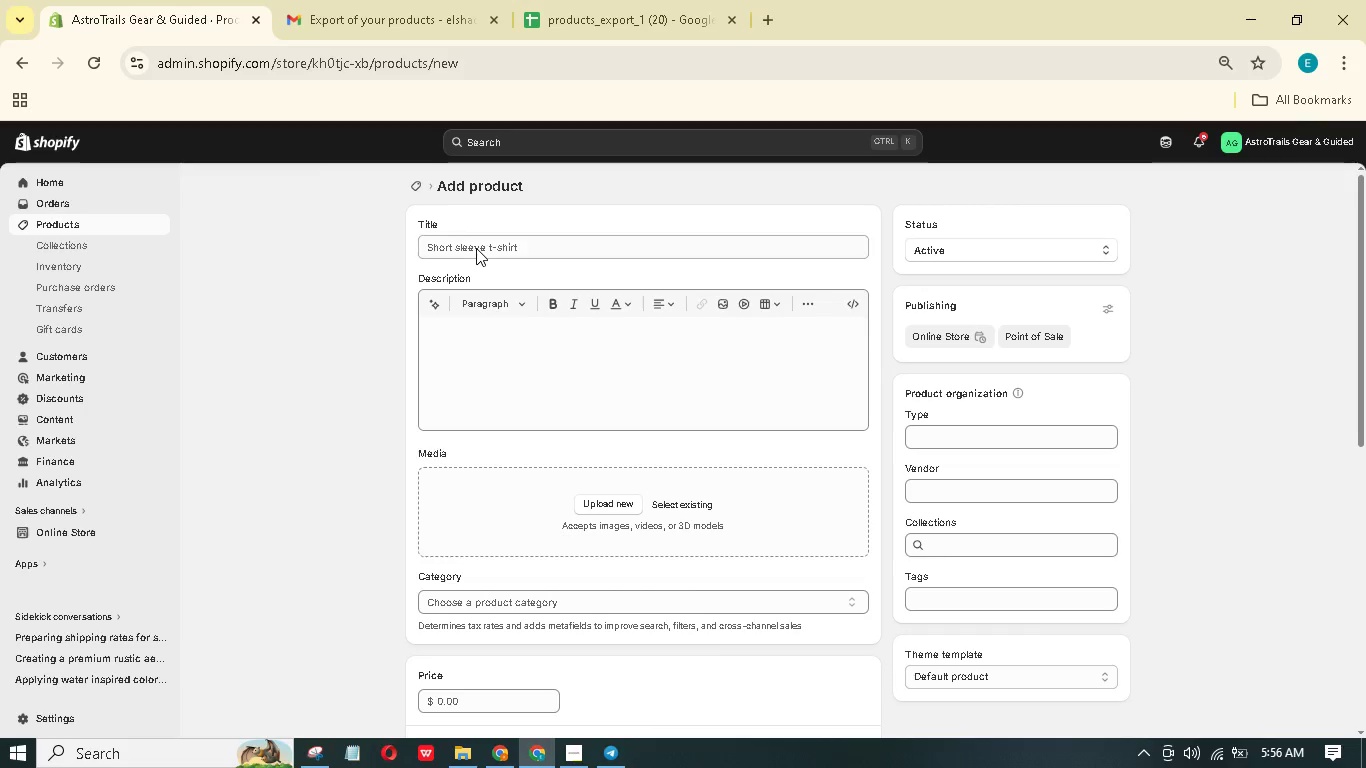 
wait(5.14)
 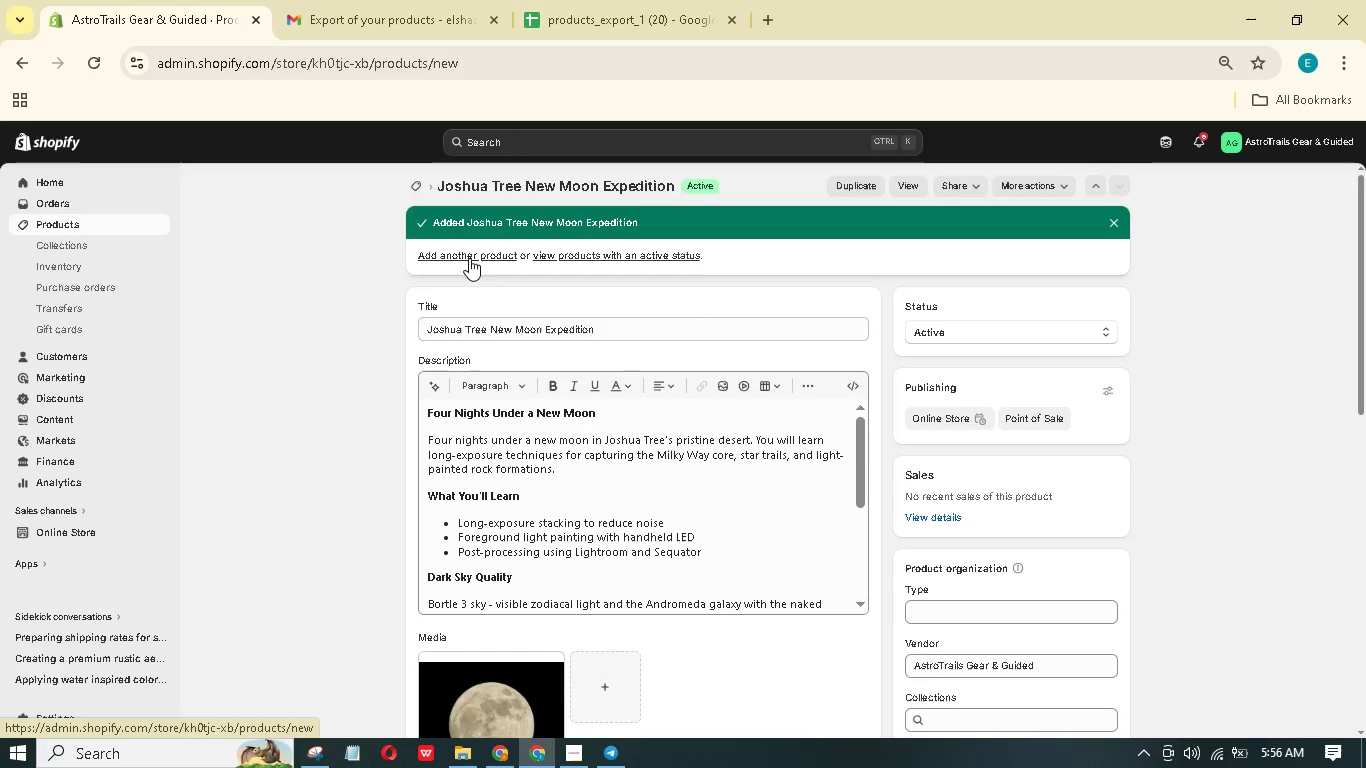 
left_click([476, 248])
 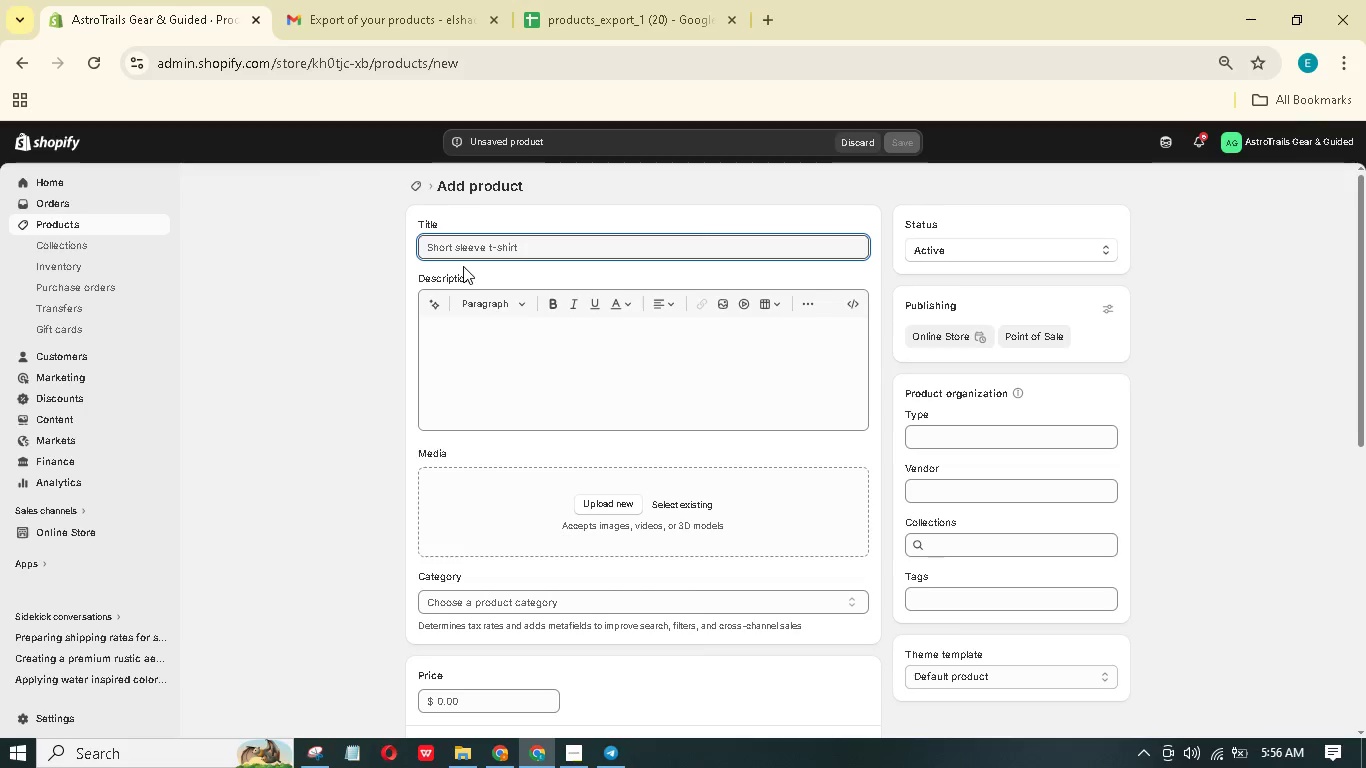 
hold_key(key=ShiftLeft, duration=1.5)
 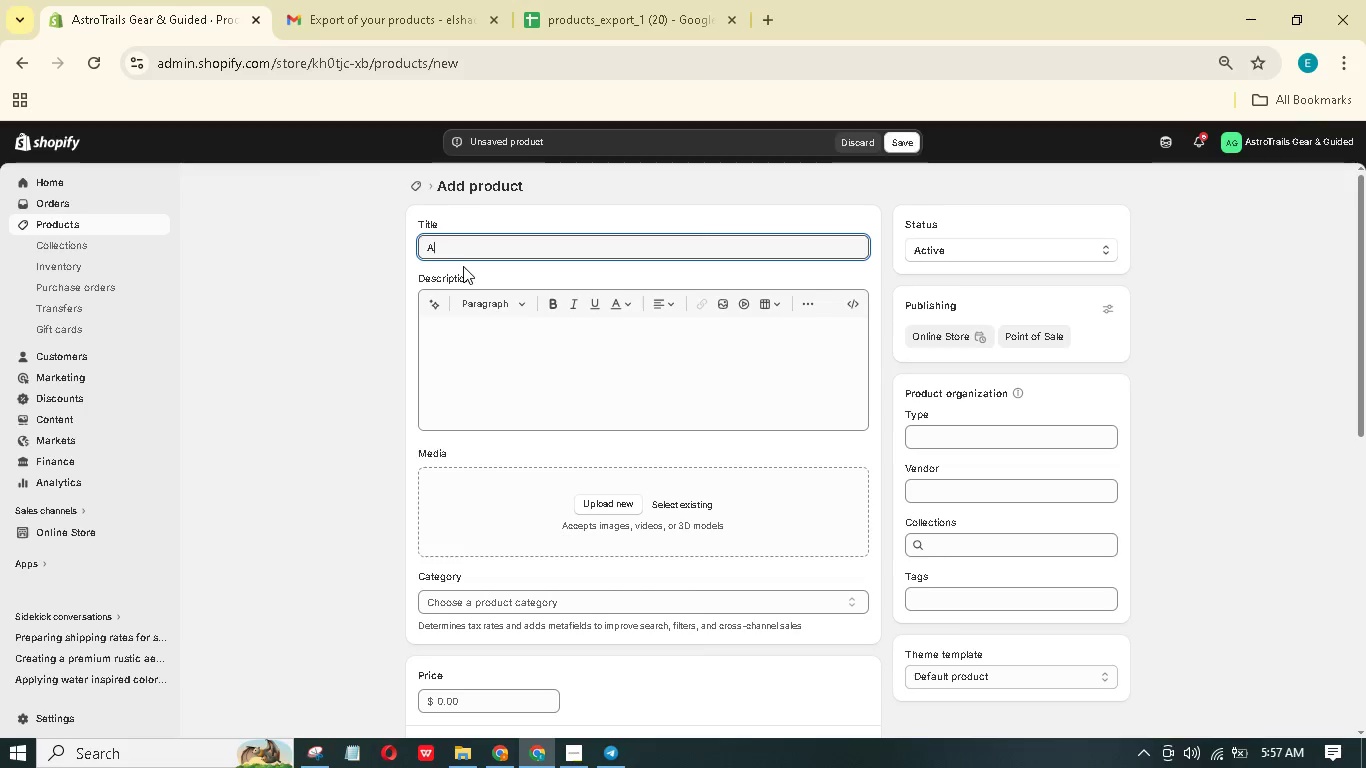 
type(As)
 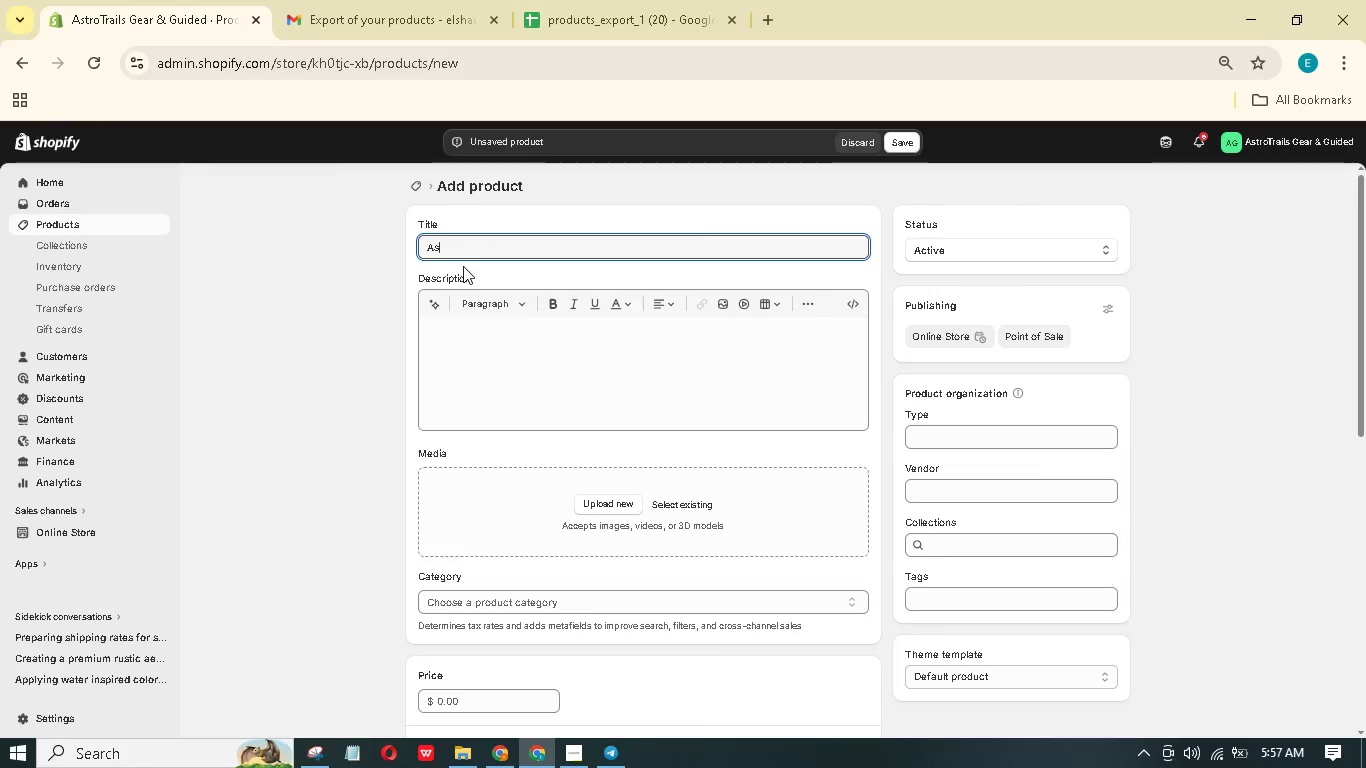 
type(troTrails )
 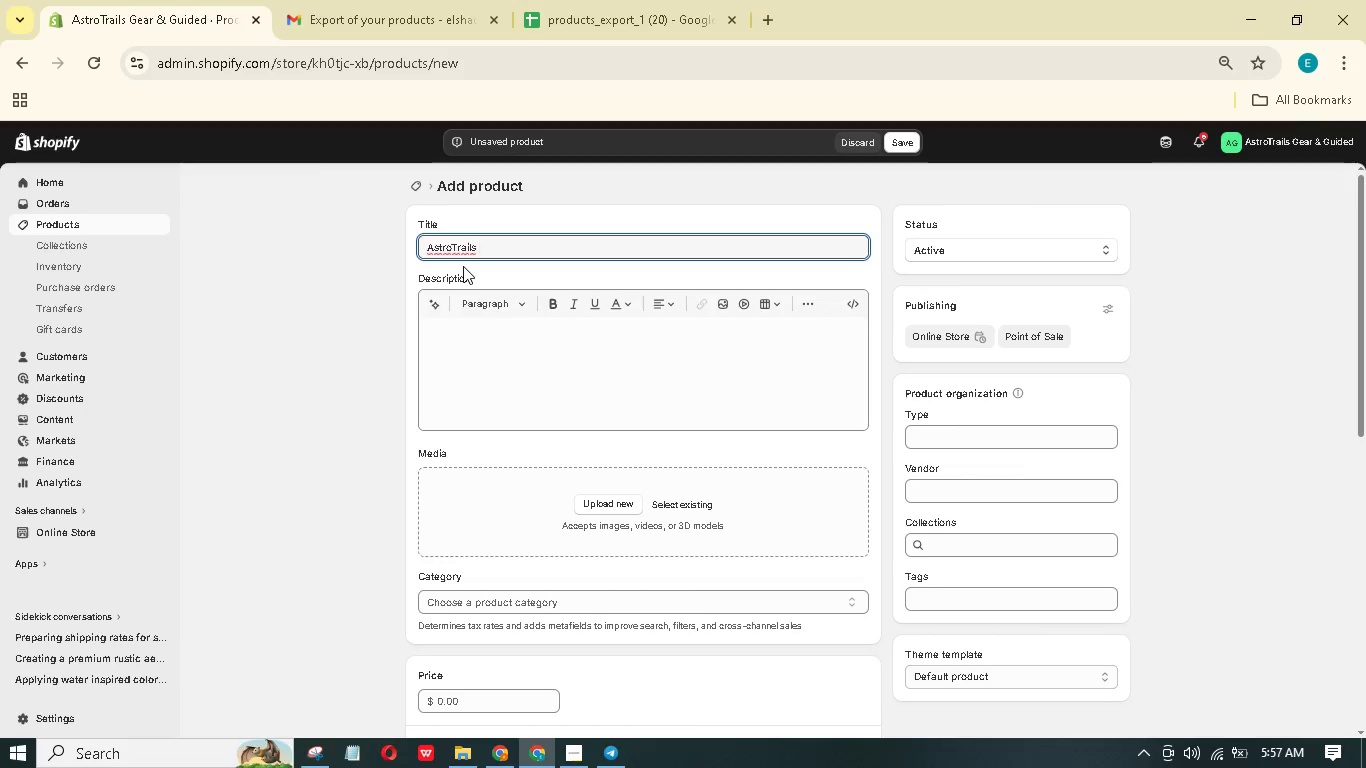 
hold_key(key=ControlLeft, duration=0.7)
 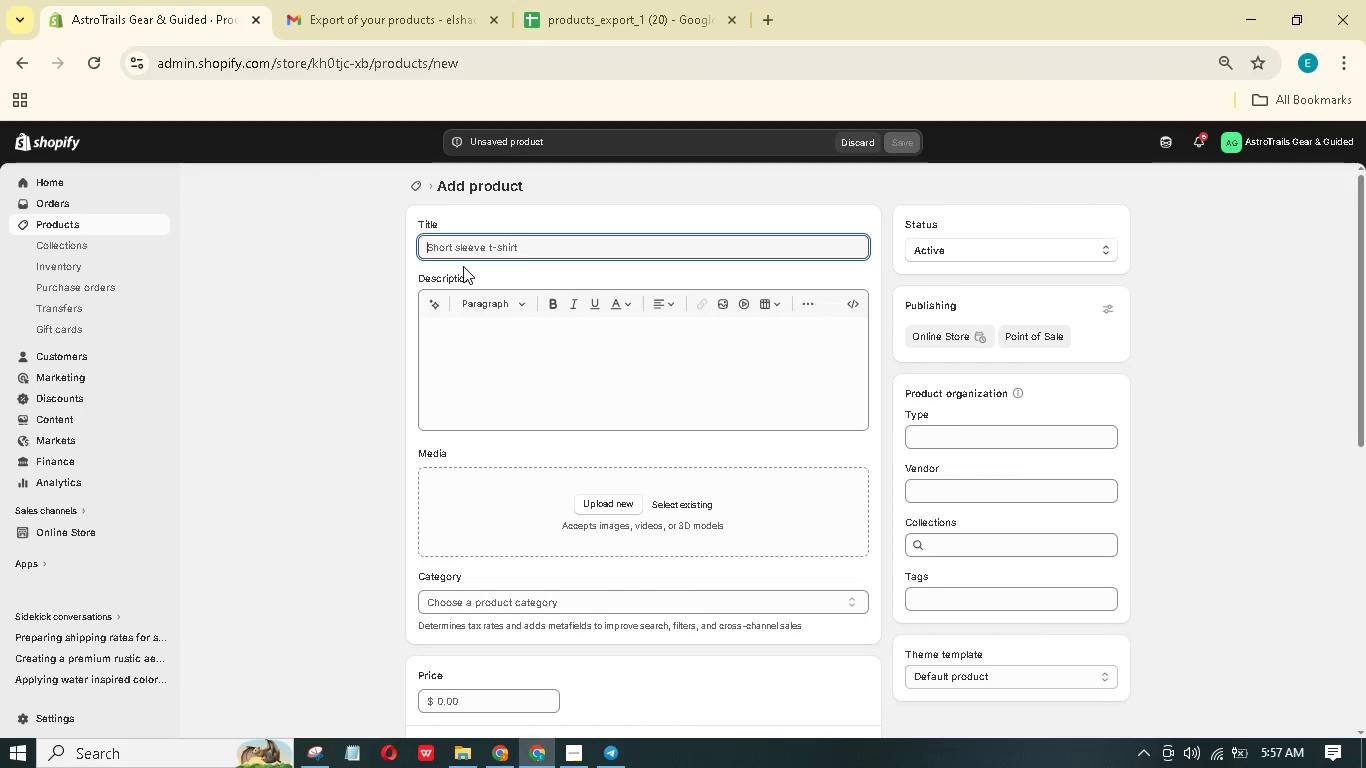 
hold_key(key=A, duration=0.31)
 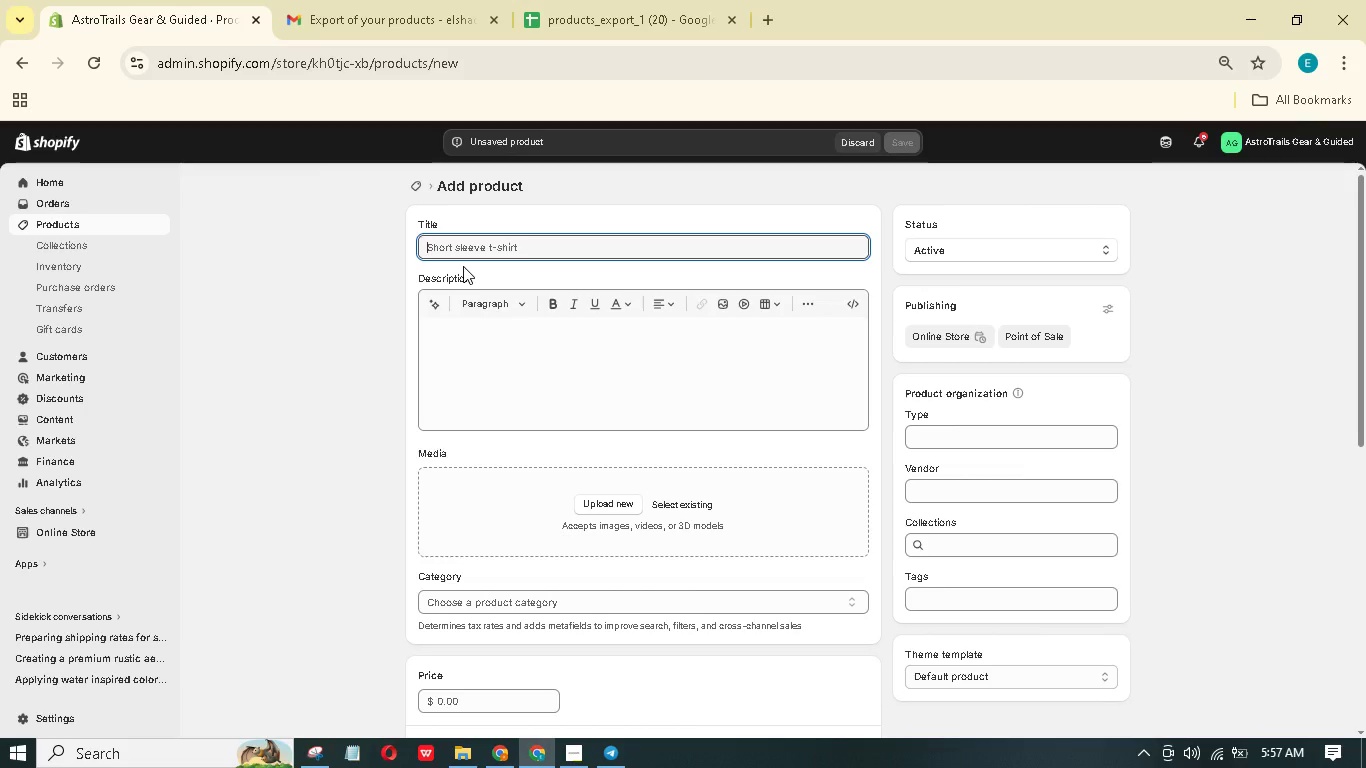 
key(Backspace)
type(Big Bend Dark Sky Sanctuary | )
key(Backspace)
key(Backspace)
key(Backspace)
 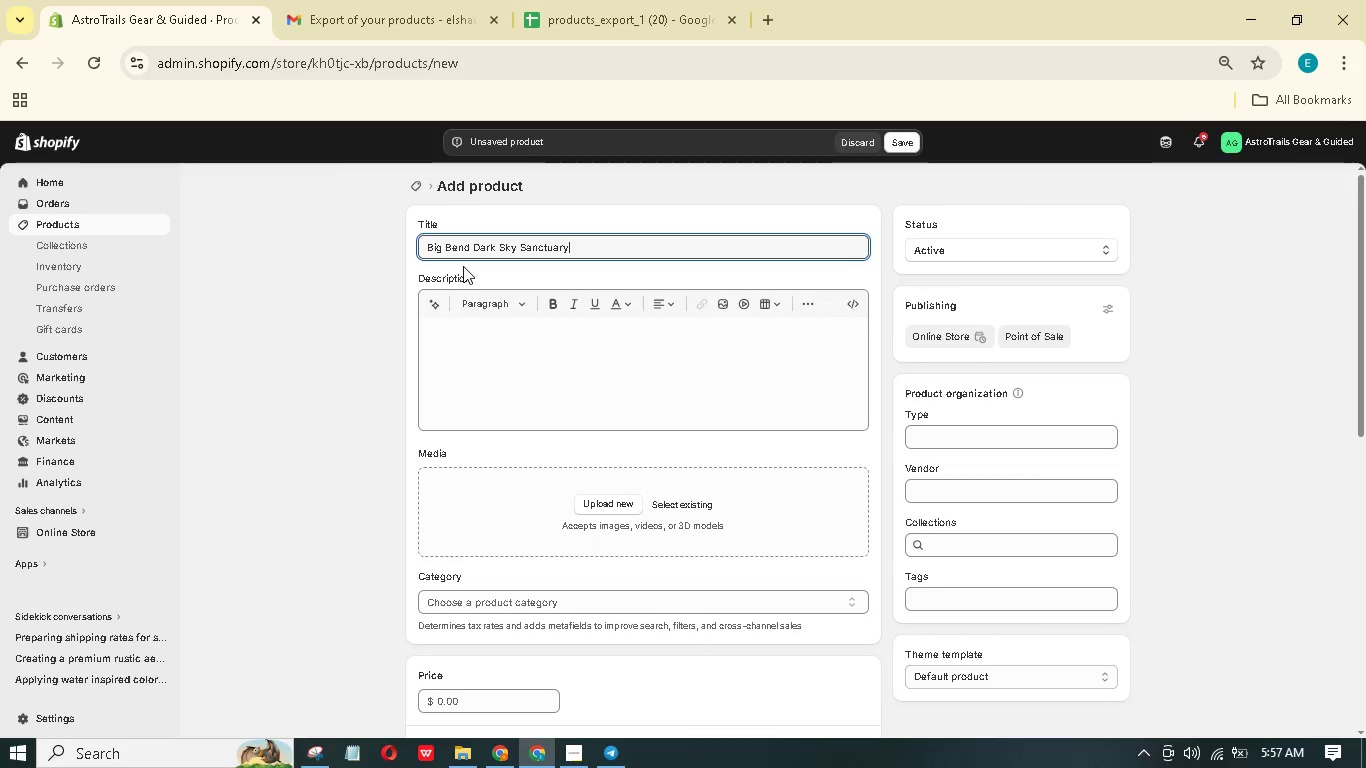 
left_click([573, 387])
 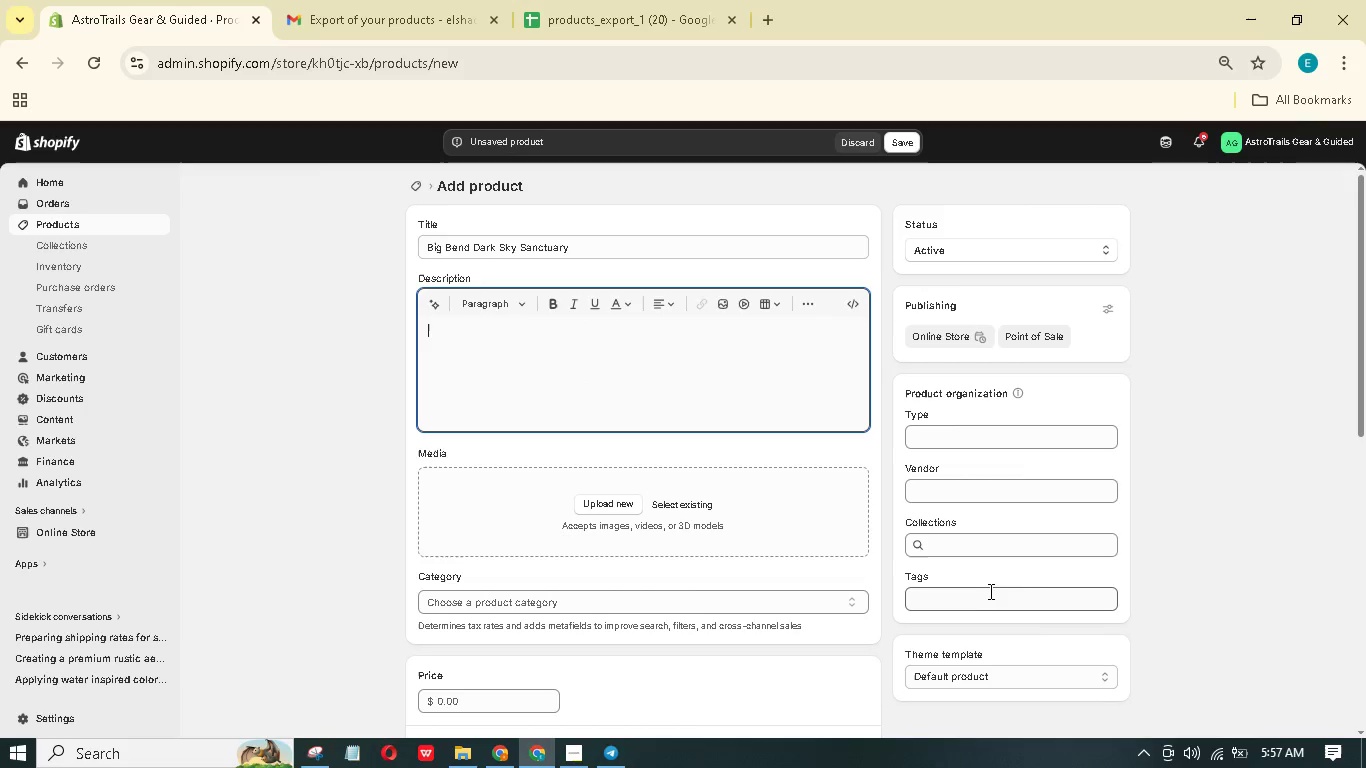 
left_click([989, 591])
 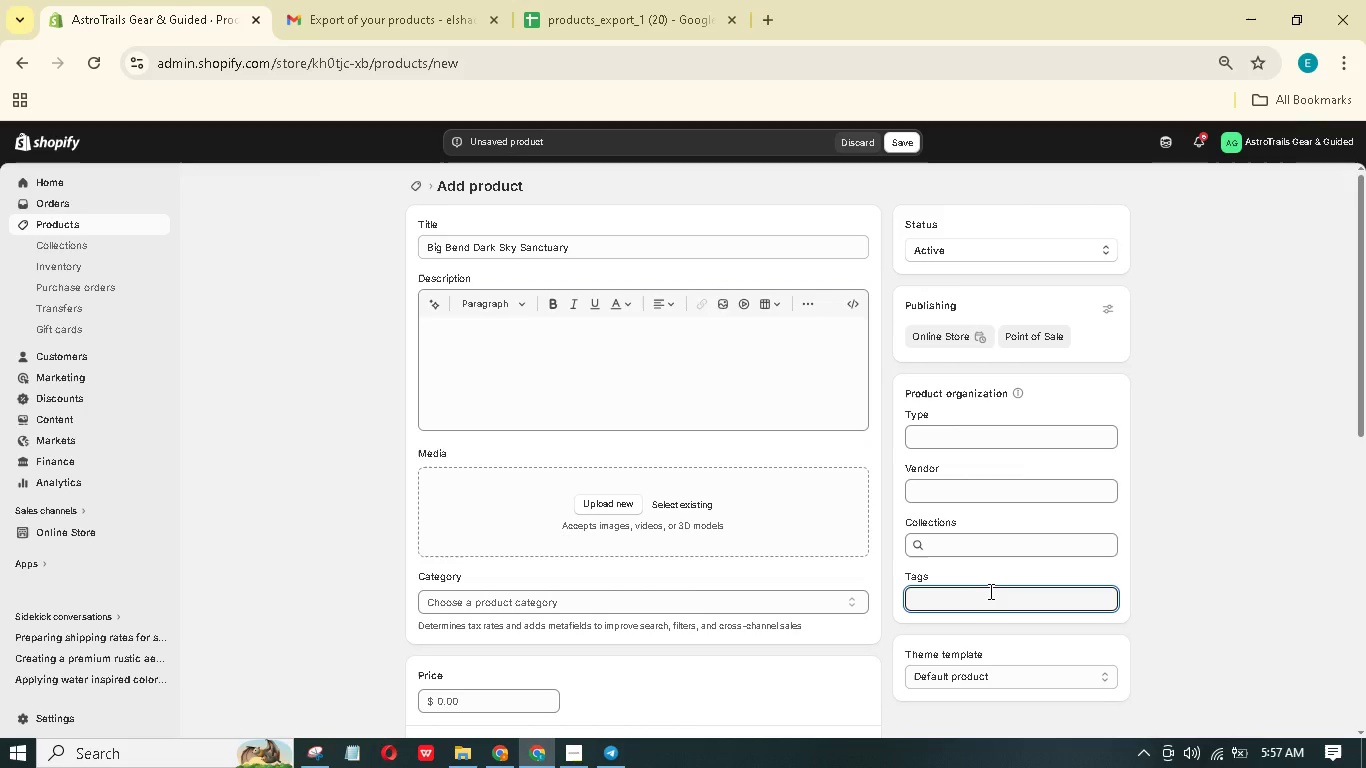 
type(Difficuly: Advnced)
 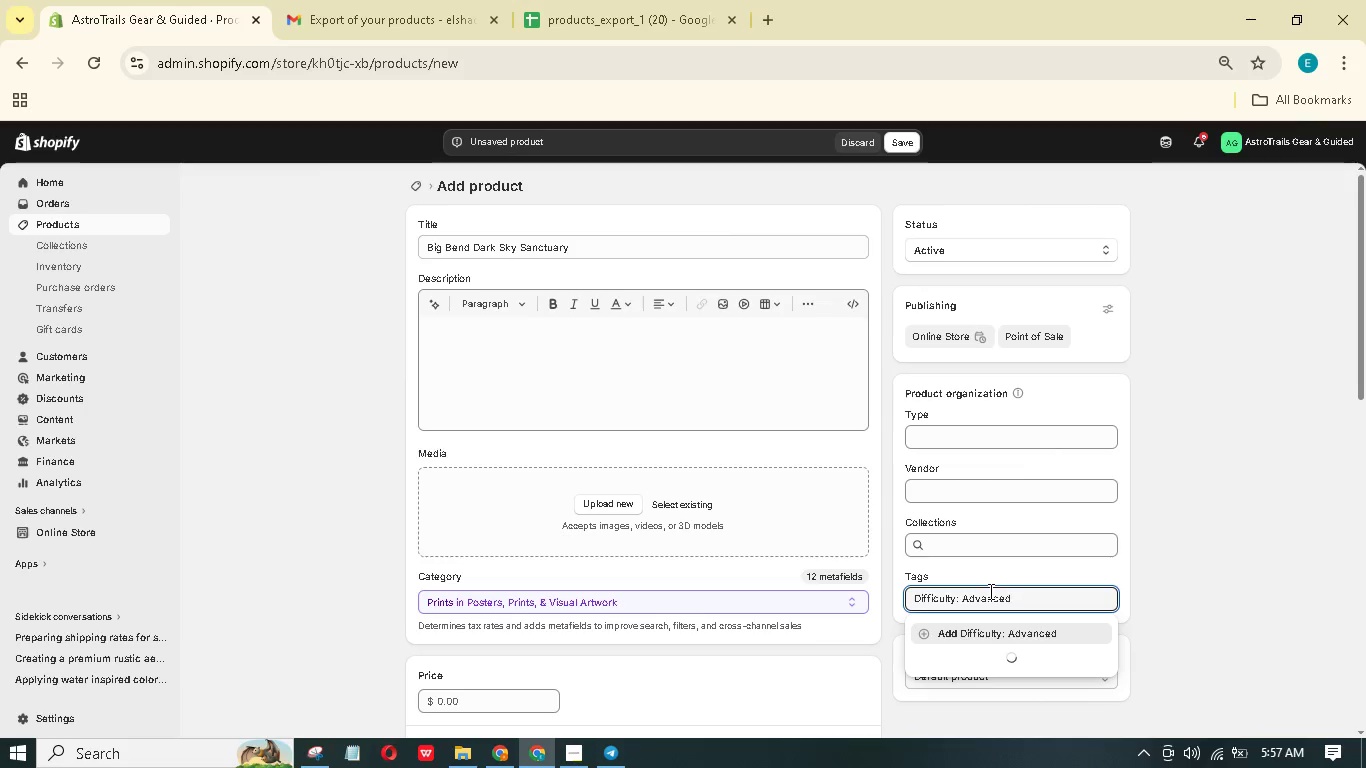 
hold_key(key=T, duration=0.34)
 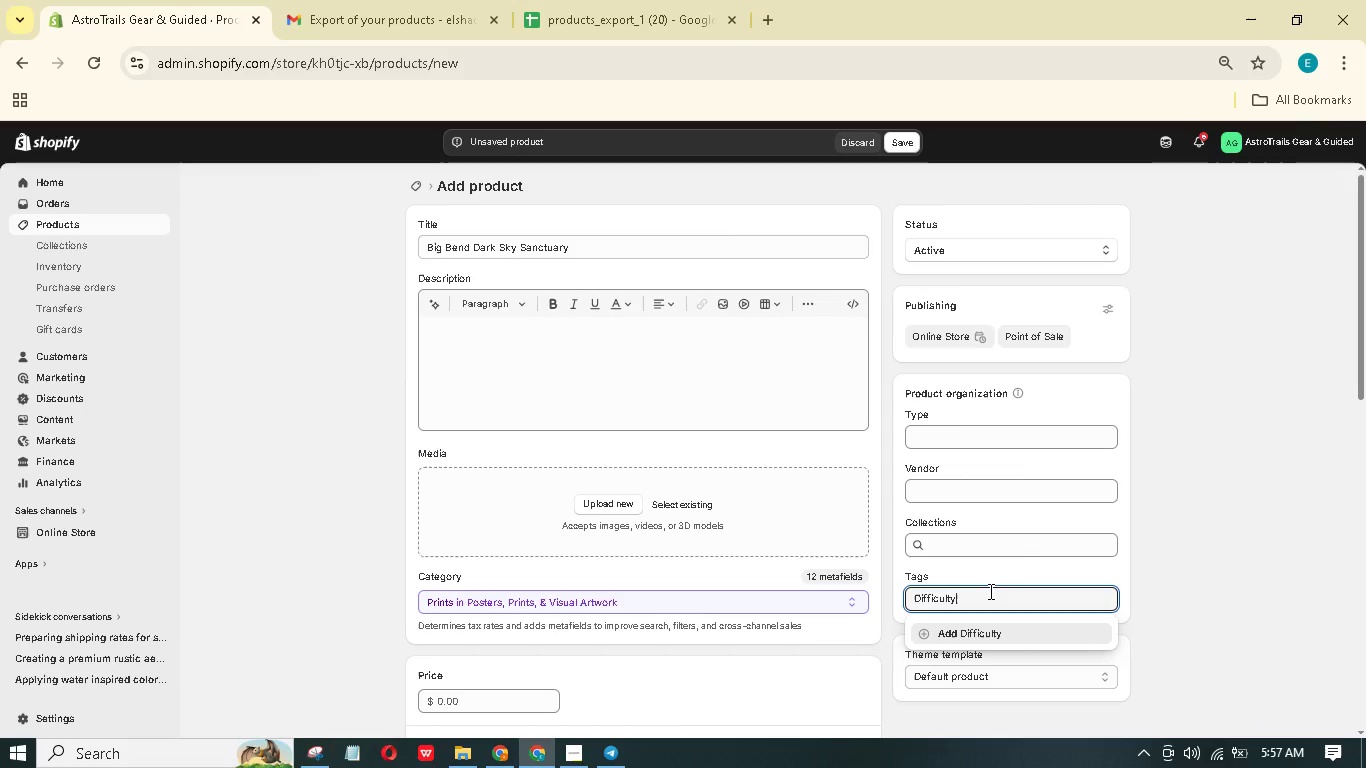 
key(Enter)
 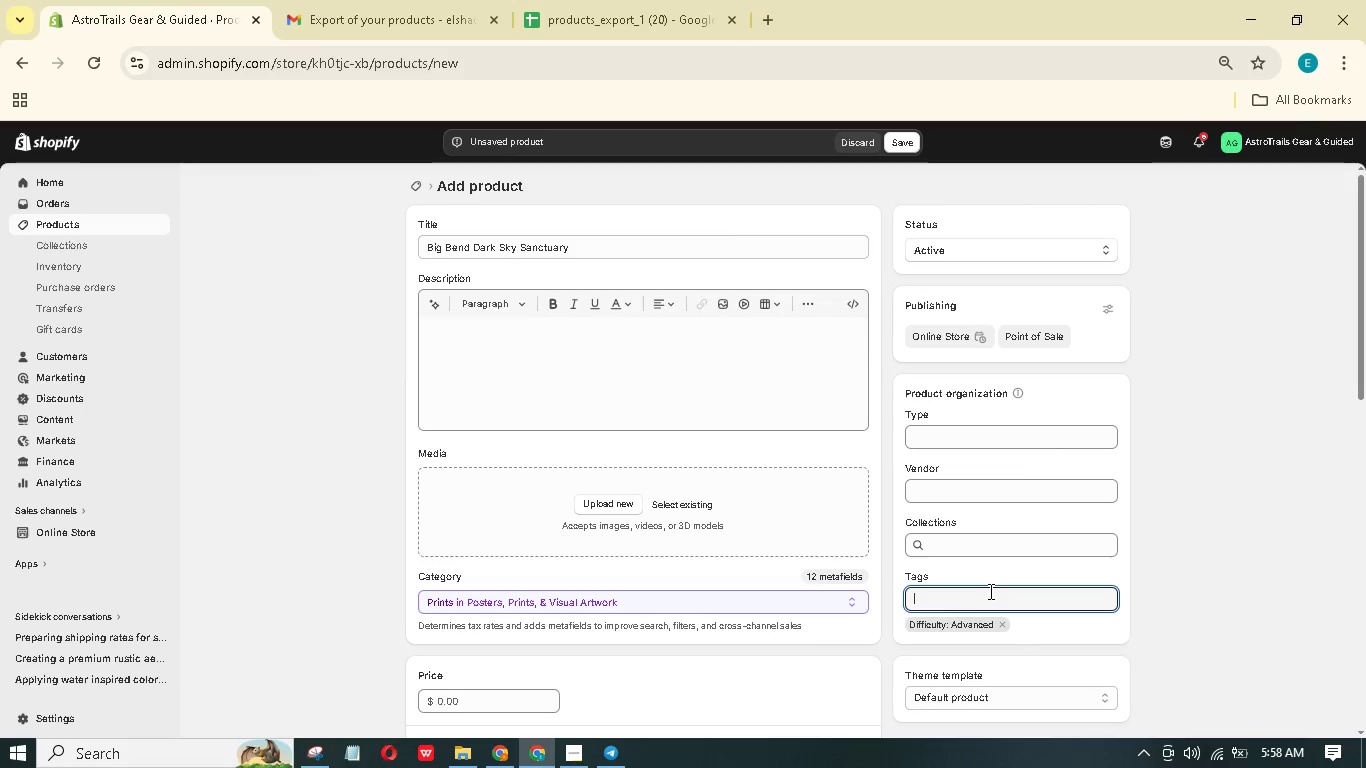 
type(Bortle:1)
 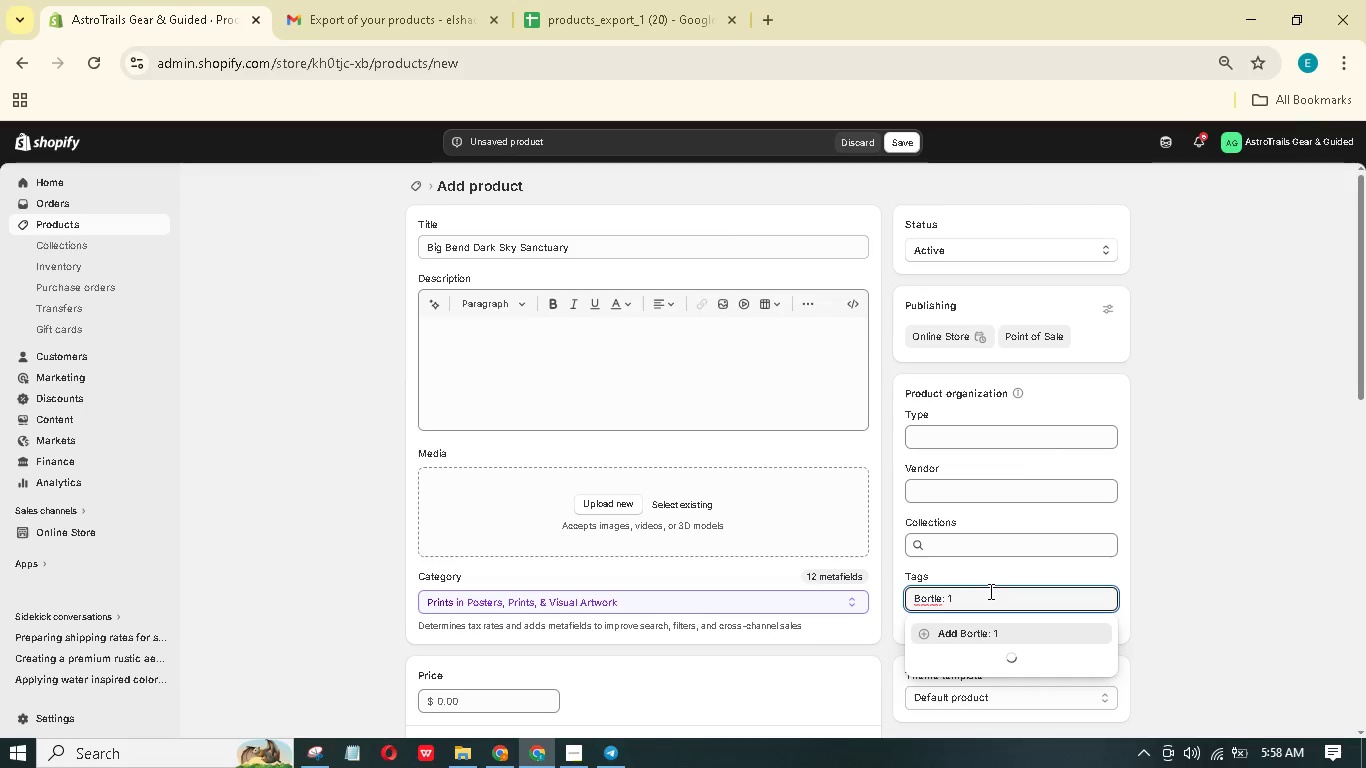 
 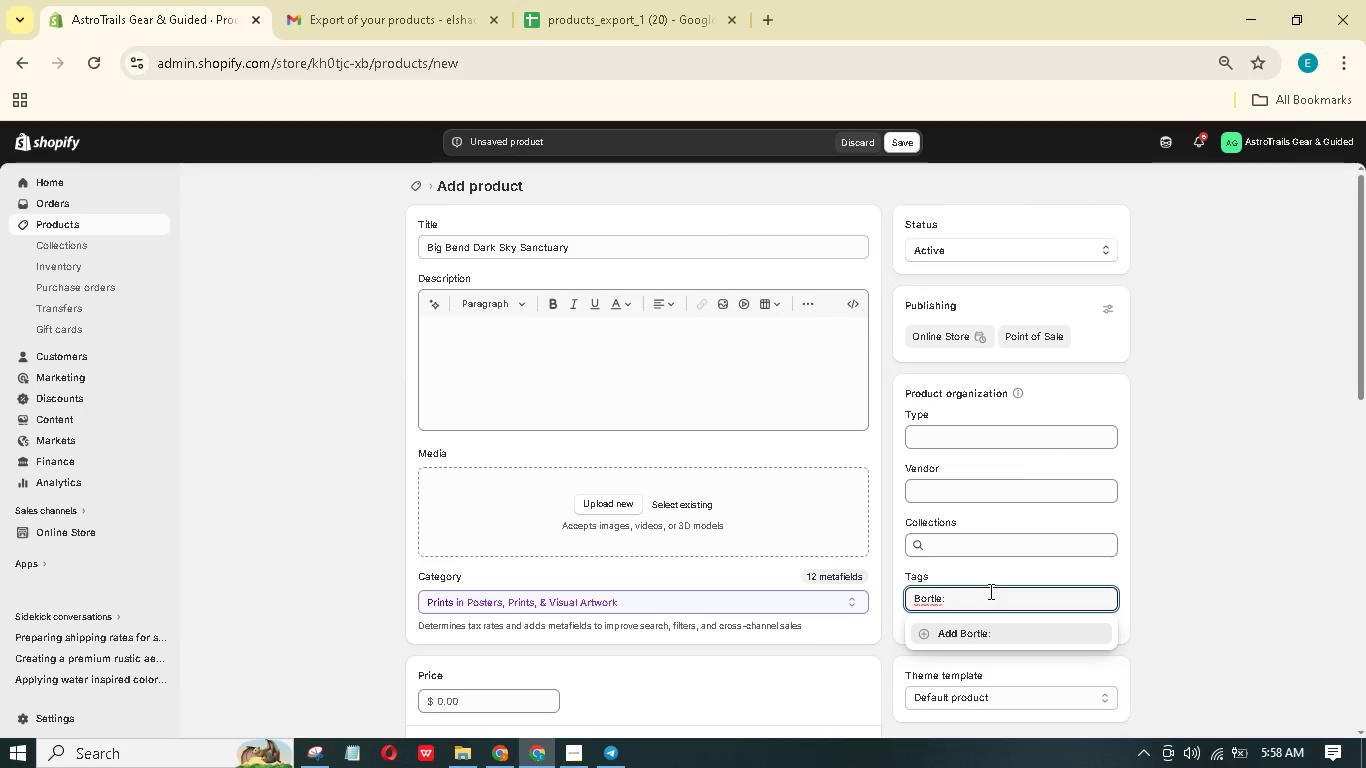 
hold_key(key=Space, duration=0.31)
 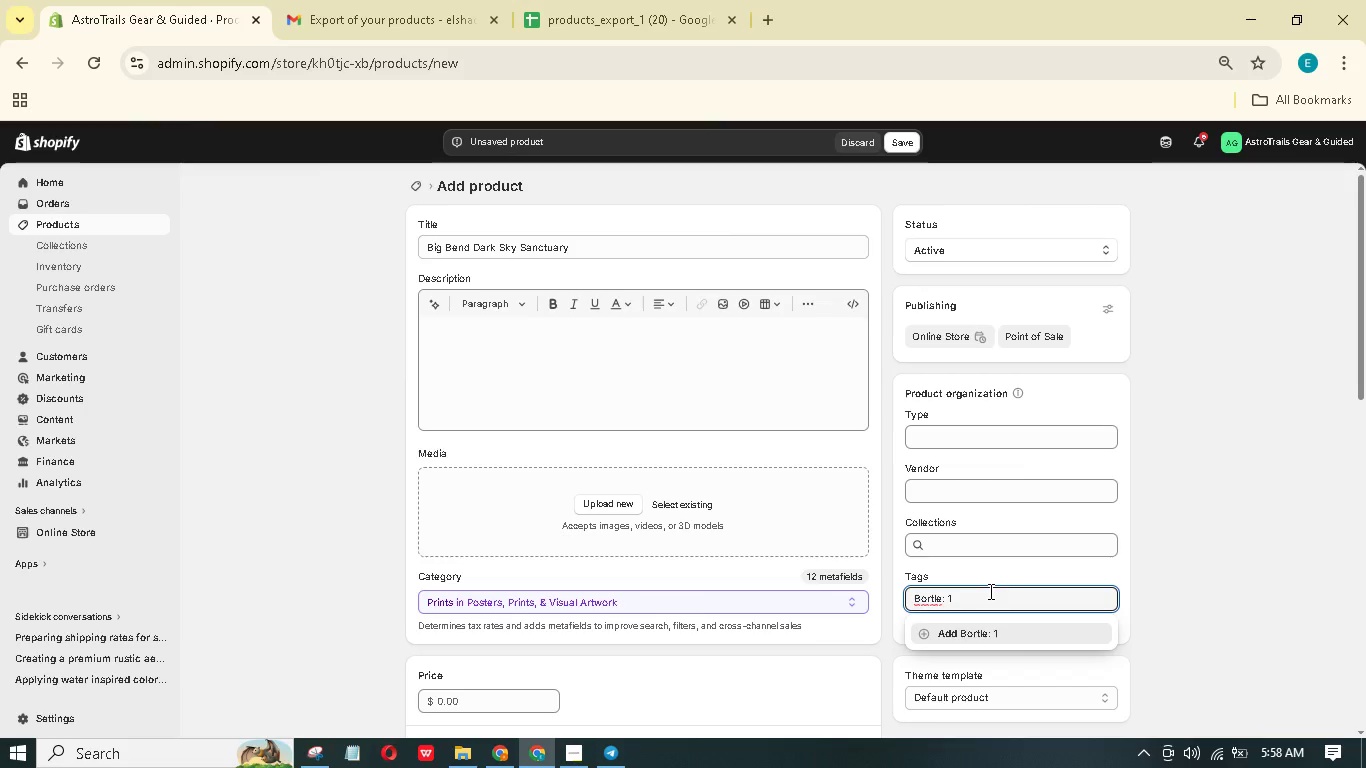 
key(Enter)
 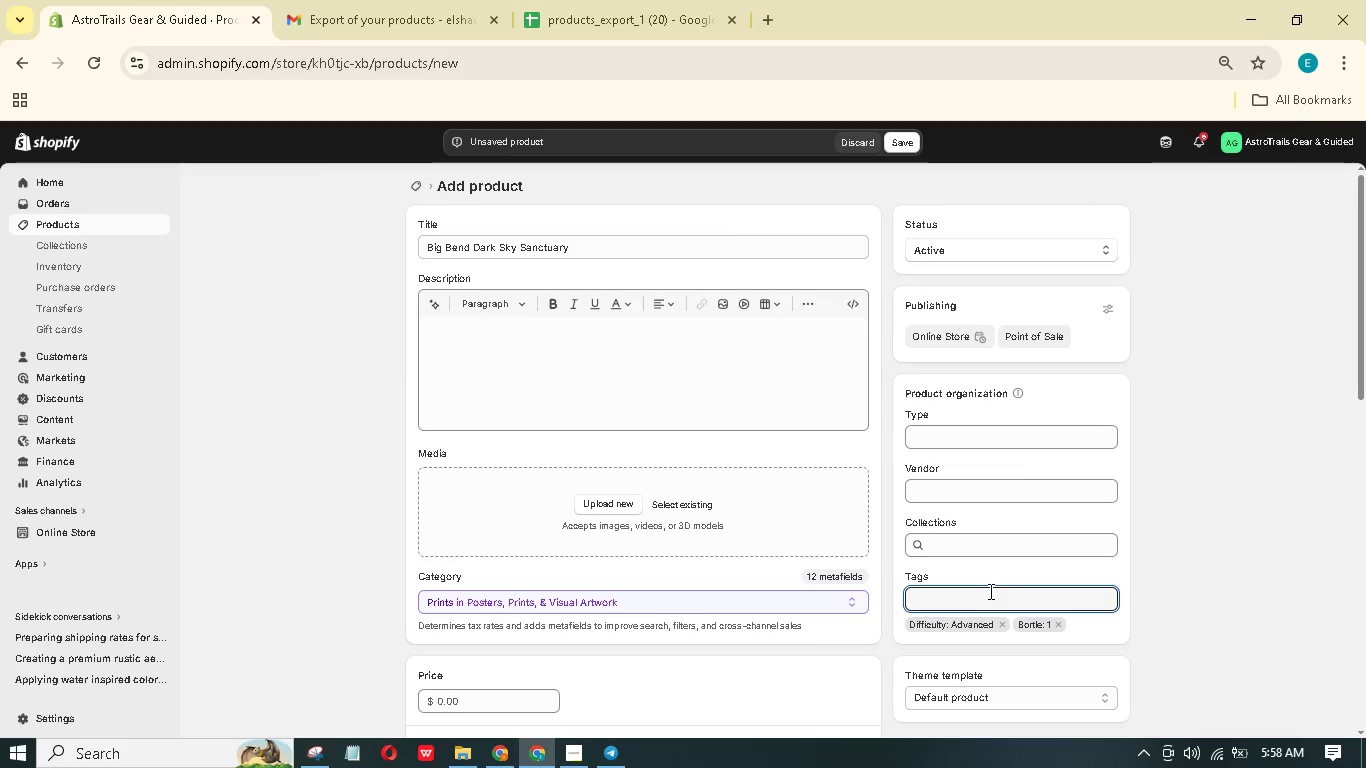 
type(Type: Desert/Mountain)
 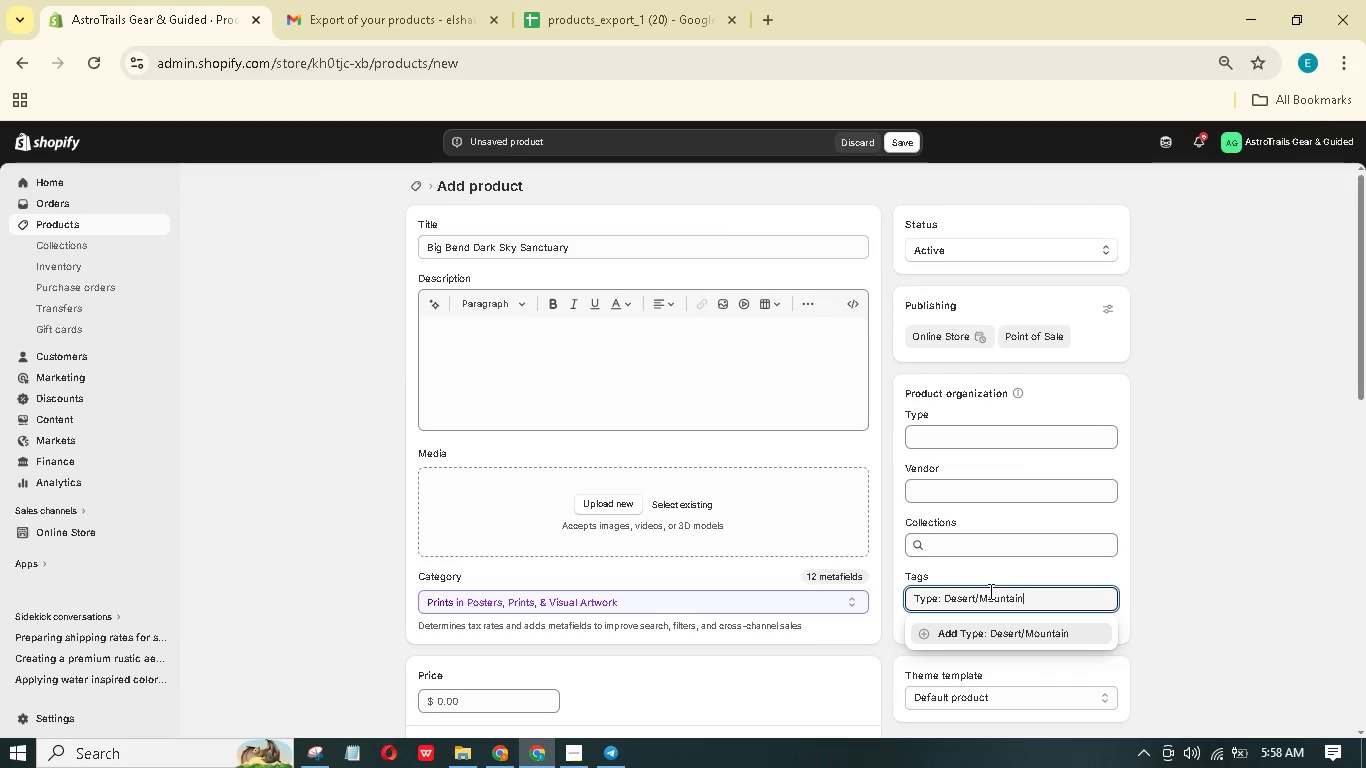 
key(Enter)
 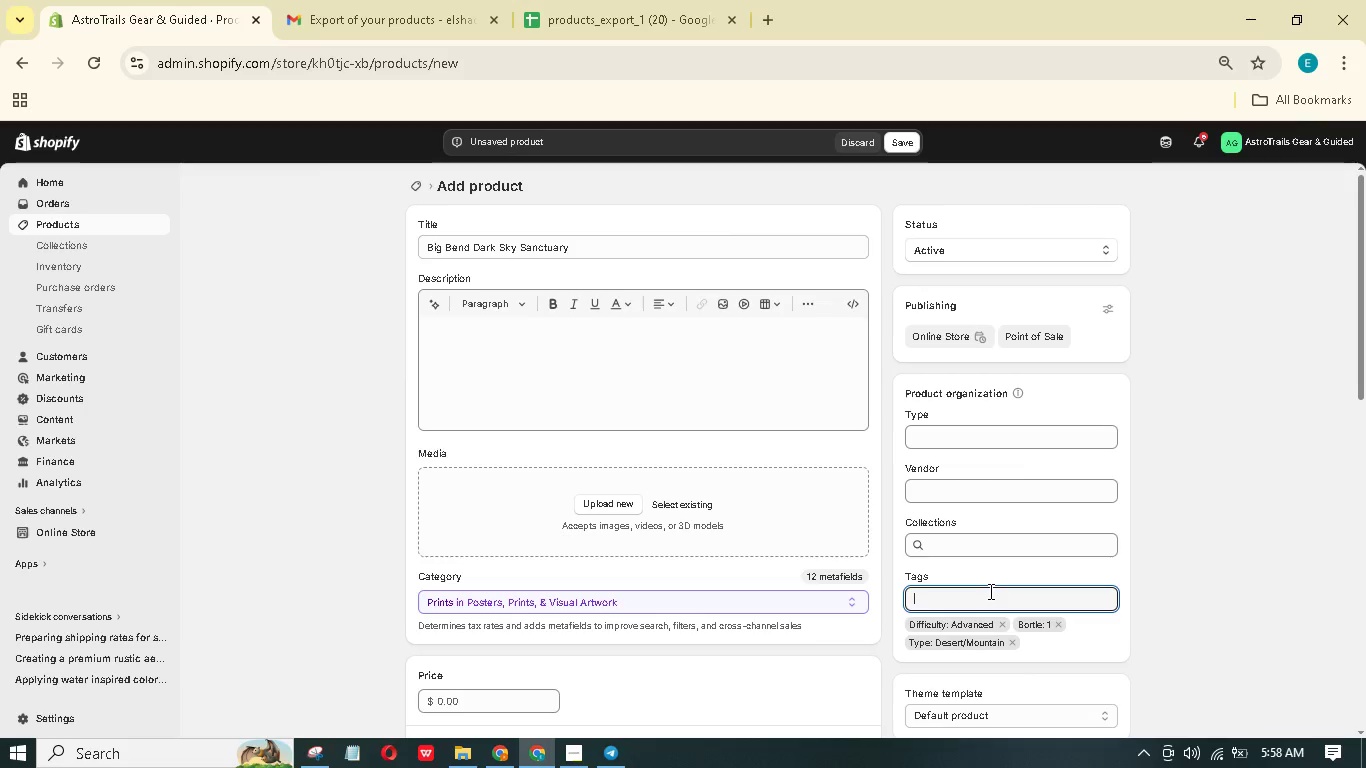 
type(Moon: New)
 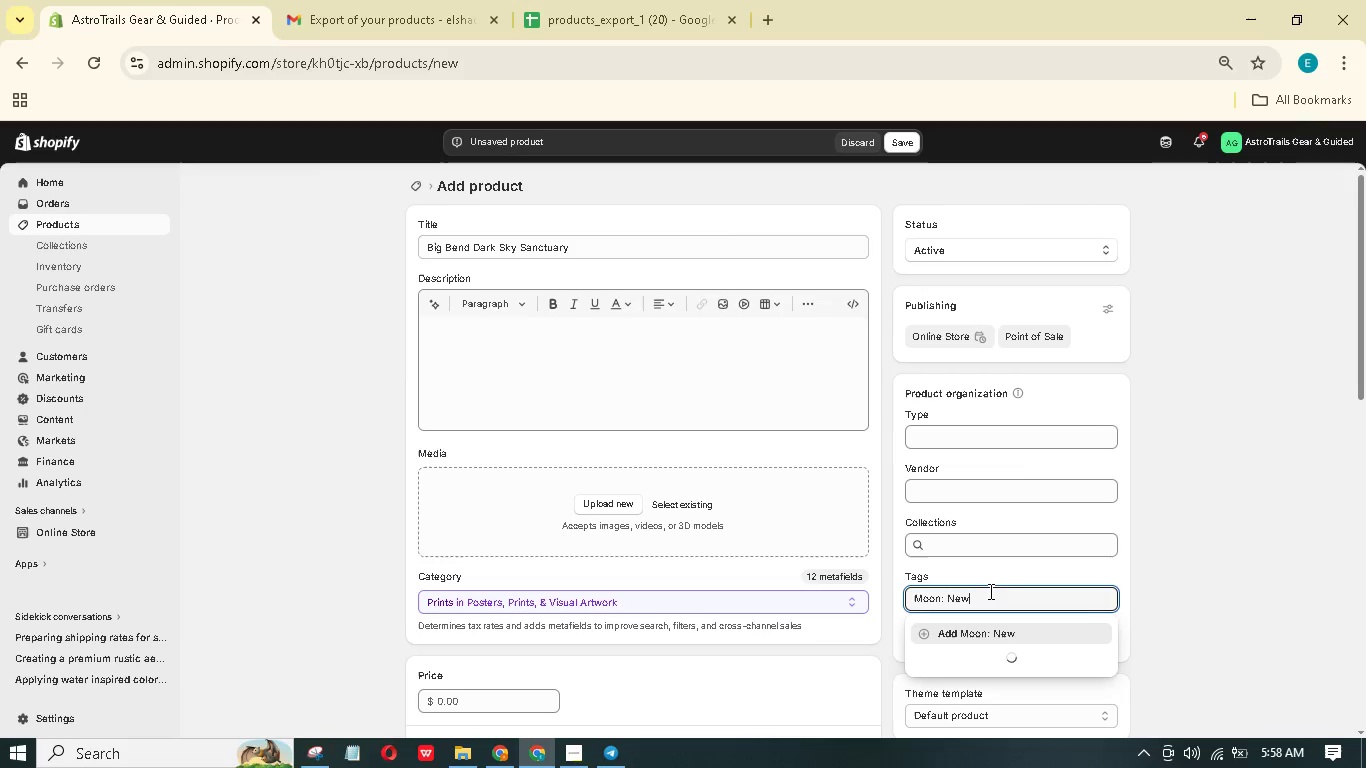 
key(Enter)
 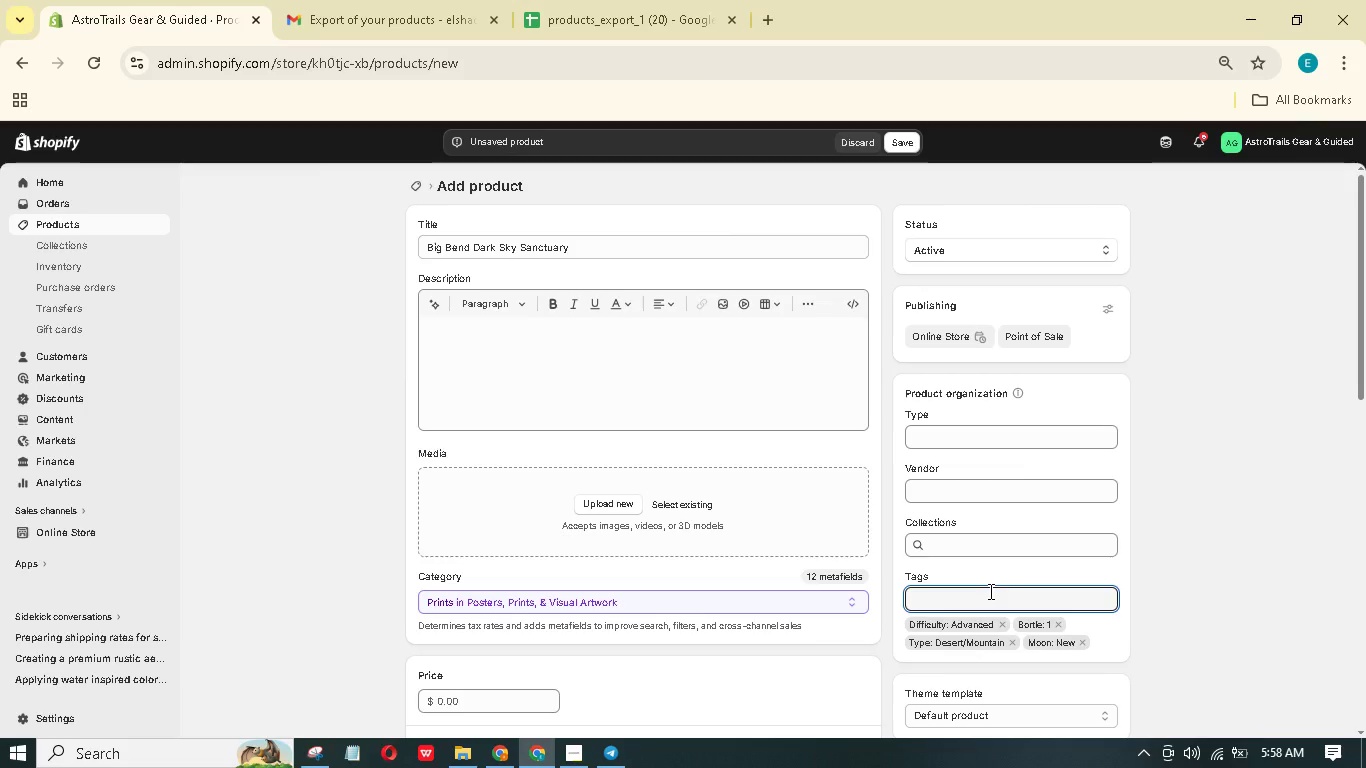 
scroll: coordinate [997, 582], scroll_direction: down, amount: 2.0
 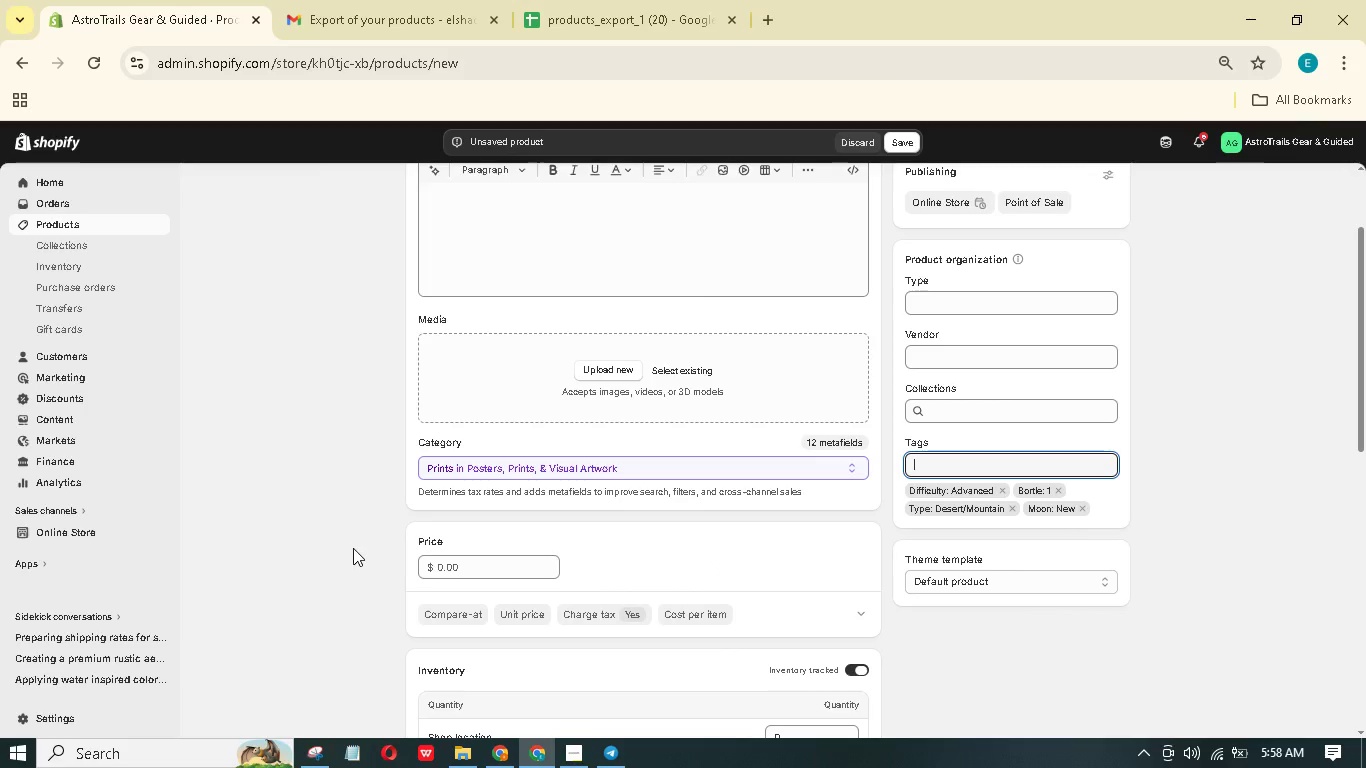 
left_click([470, 573])
 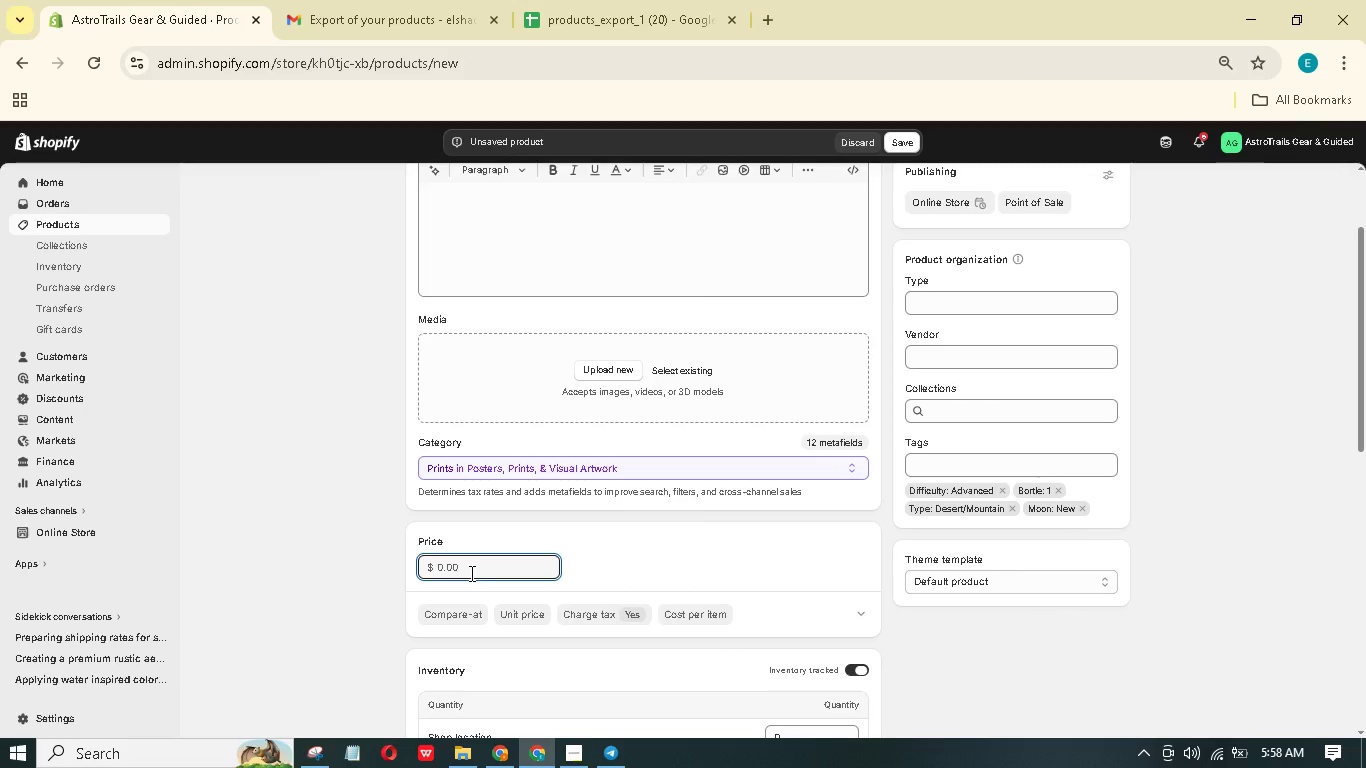 
type(1850)
 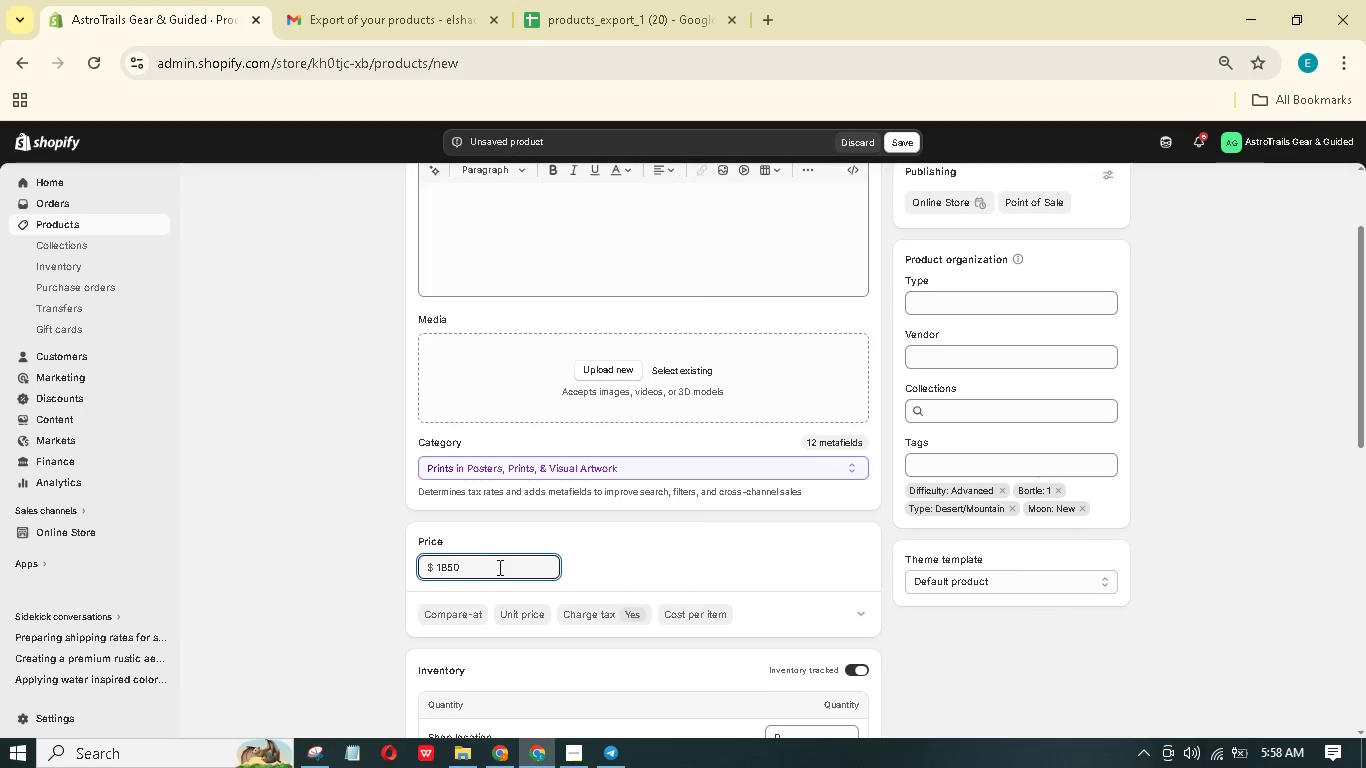 
scroll: coordinate [500, 569], scroll_direction: down, amount: 2.0
 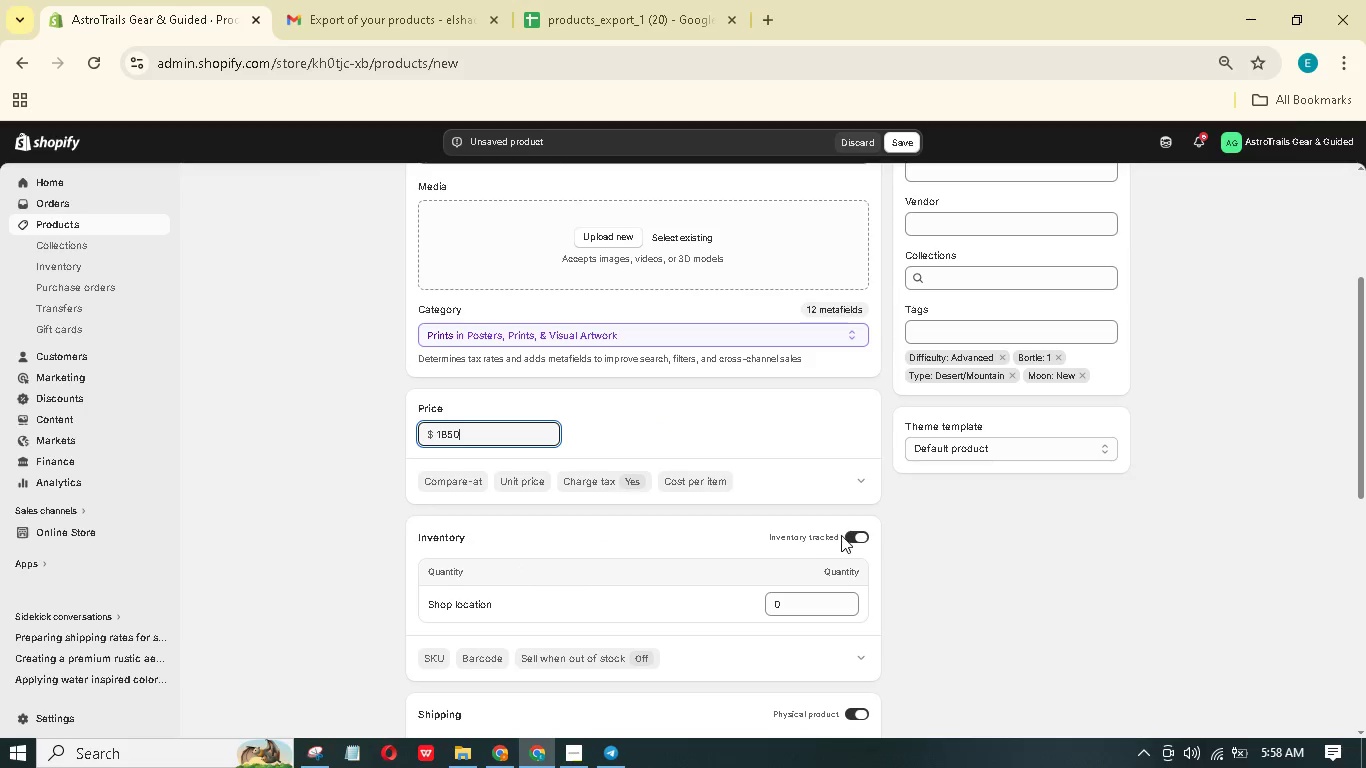 
left_click([850, 535])
 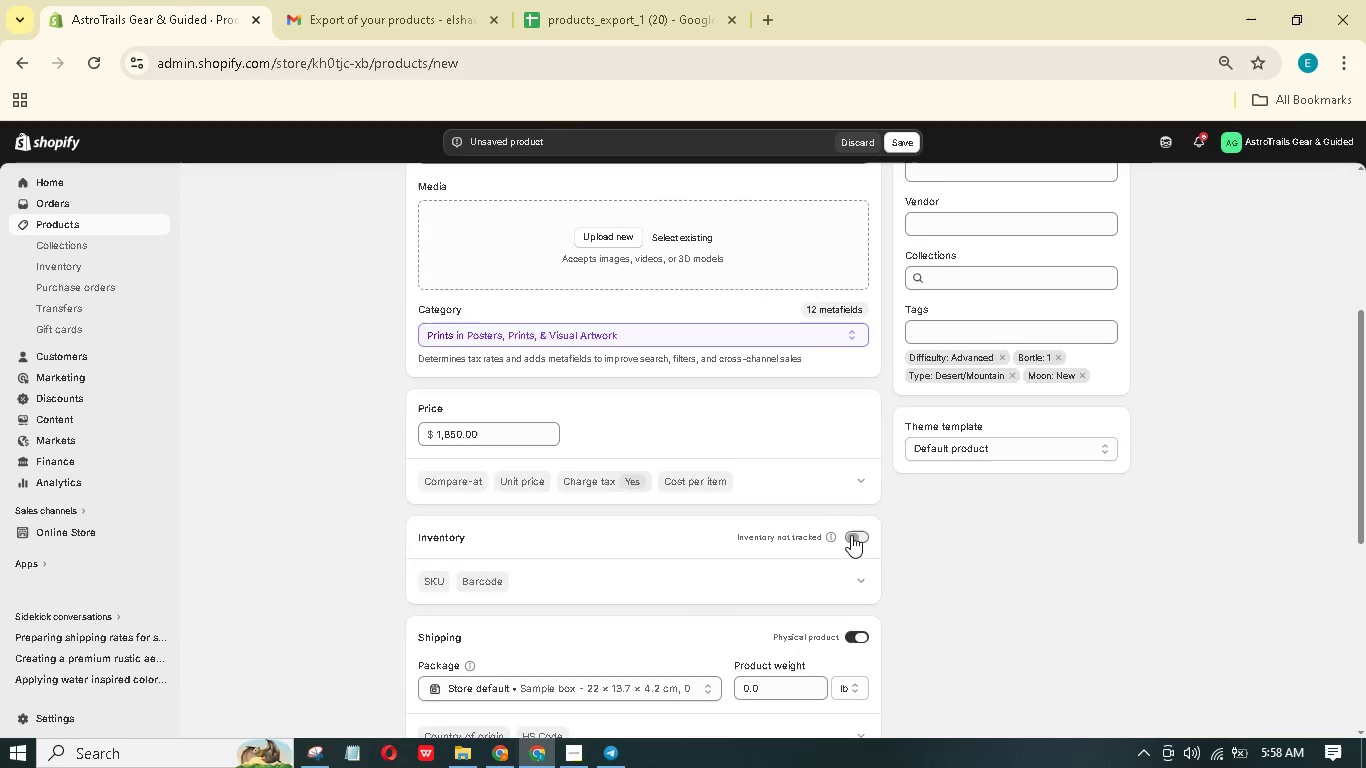 
scroll: coordinate [851, 535], scroll_direction: down, amount: 1.0
 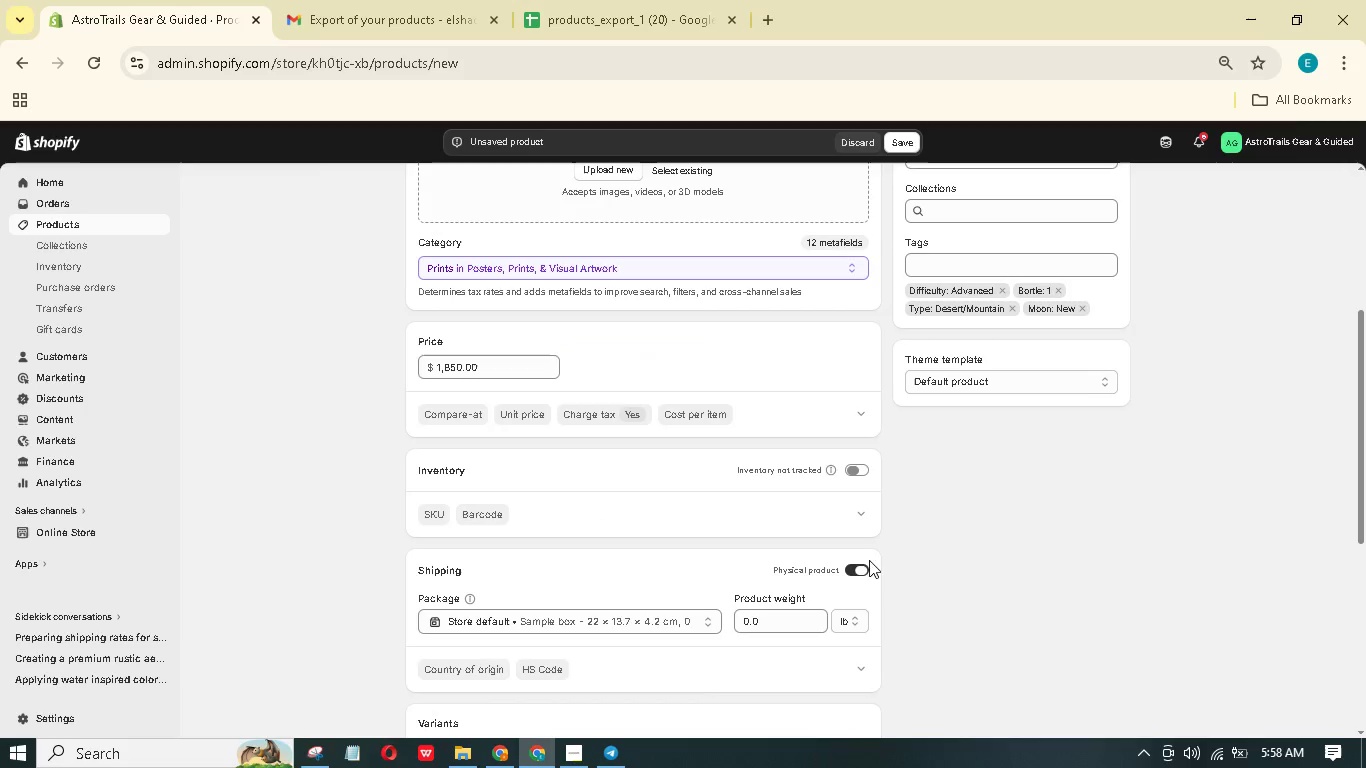 
left_click([868, 570])
 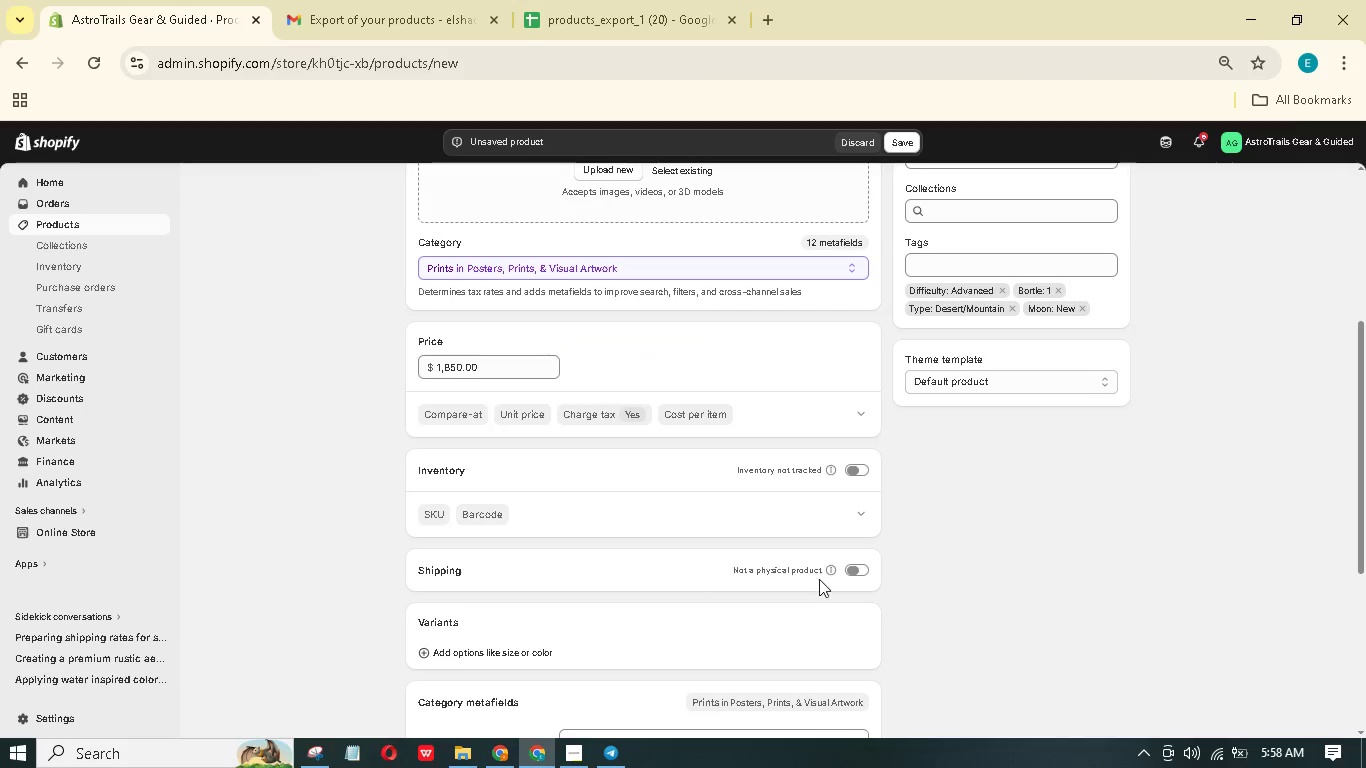 
scroll: coordinate [612, 637], scroll_direction: down, amount: 8.0
 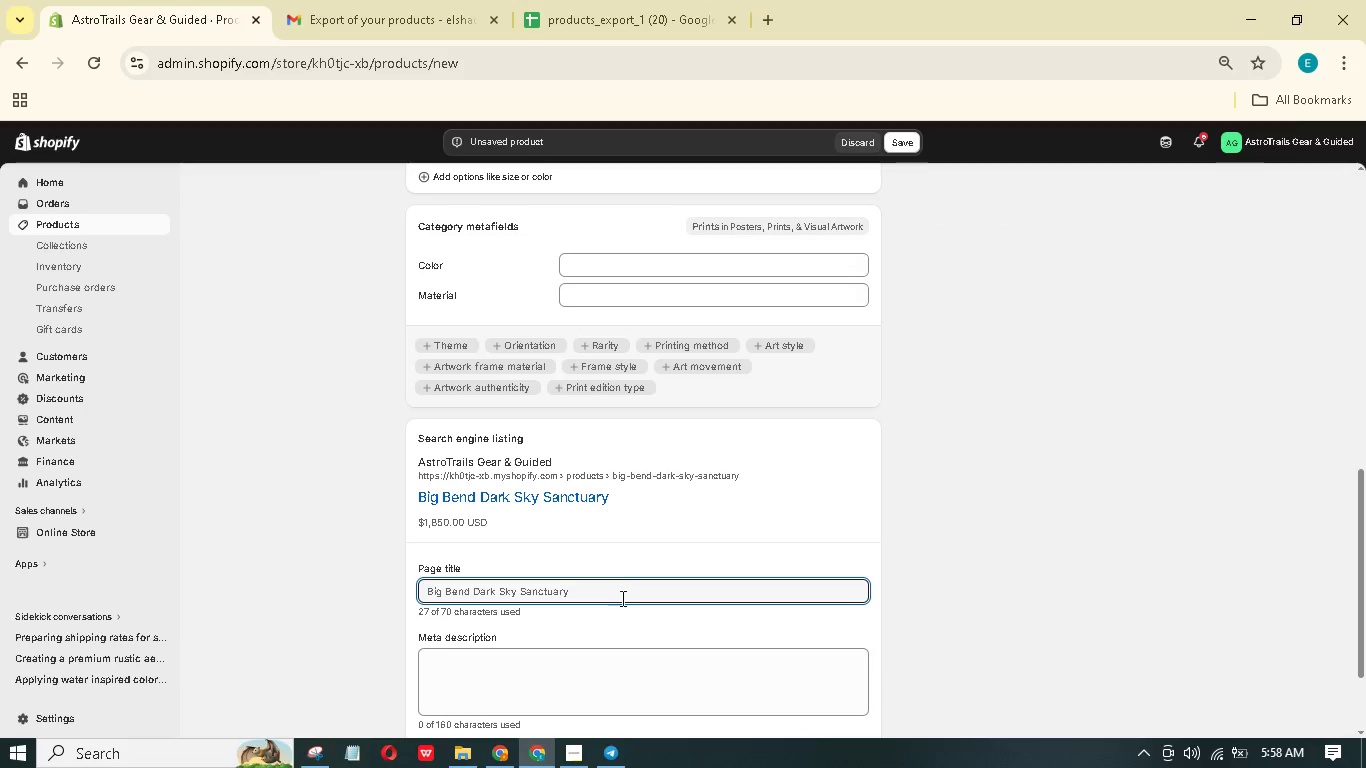 
left_click([623, 592])
 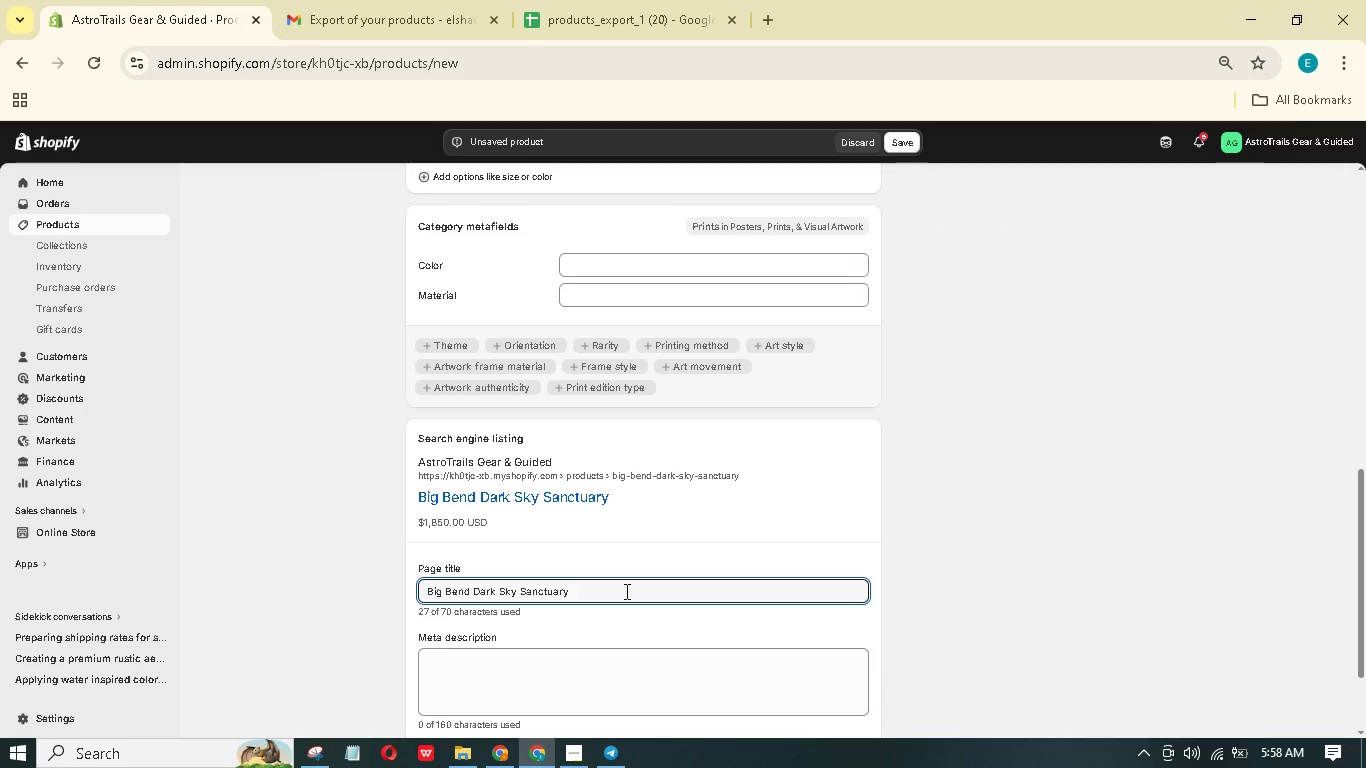 
type( | Bortle 1 | )
 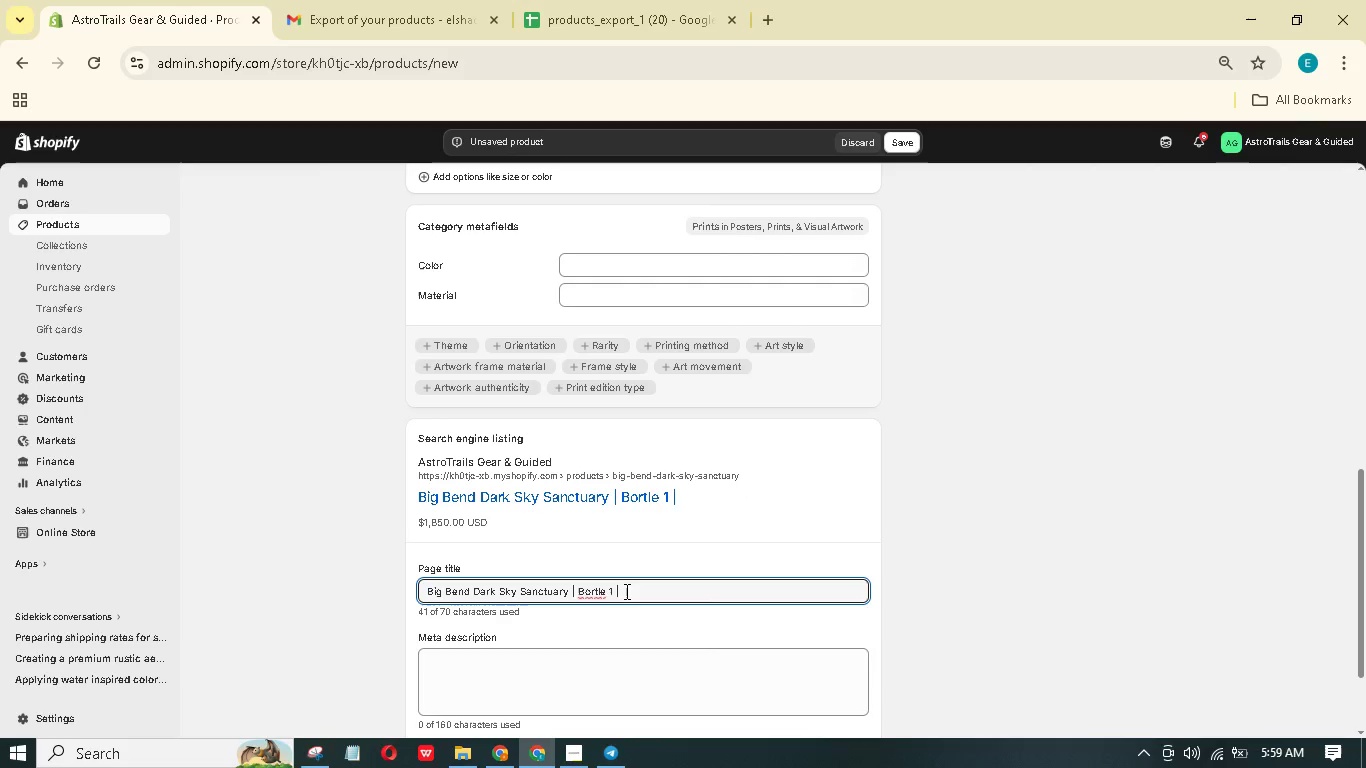 
wait(5.64)
 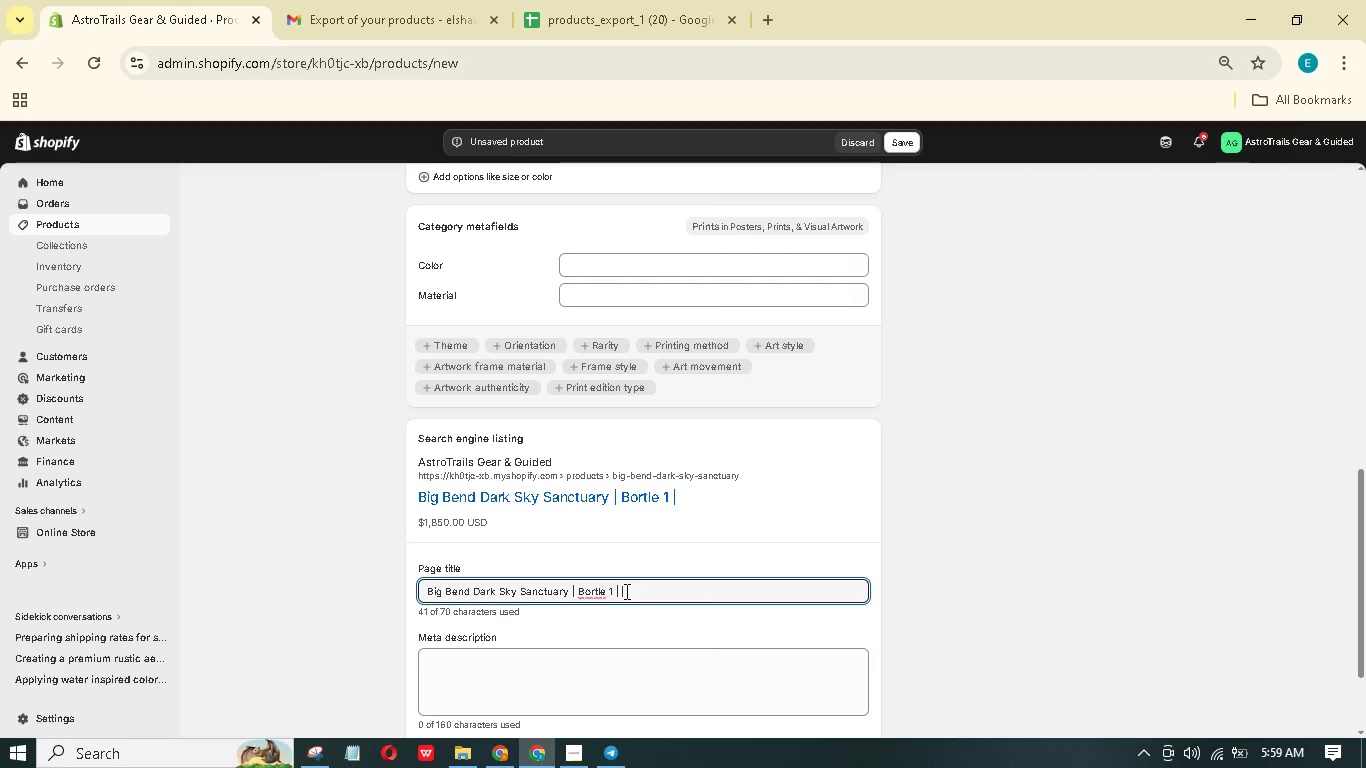 
key(Backspace)
 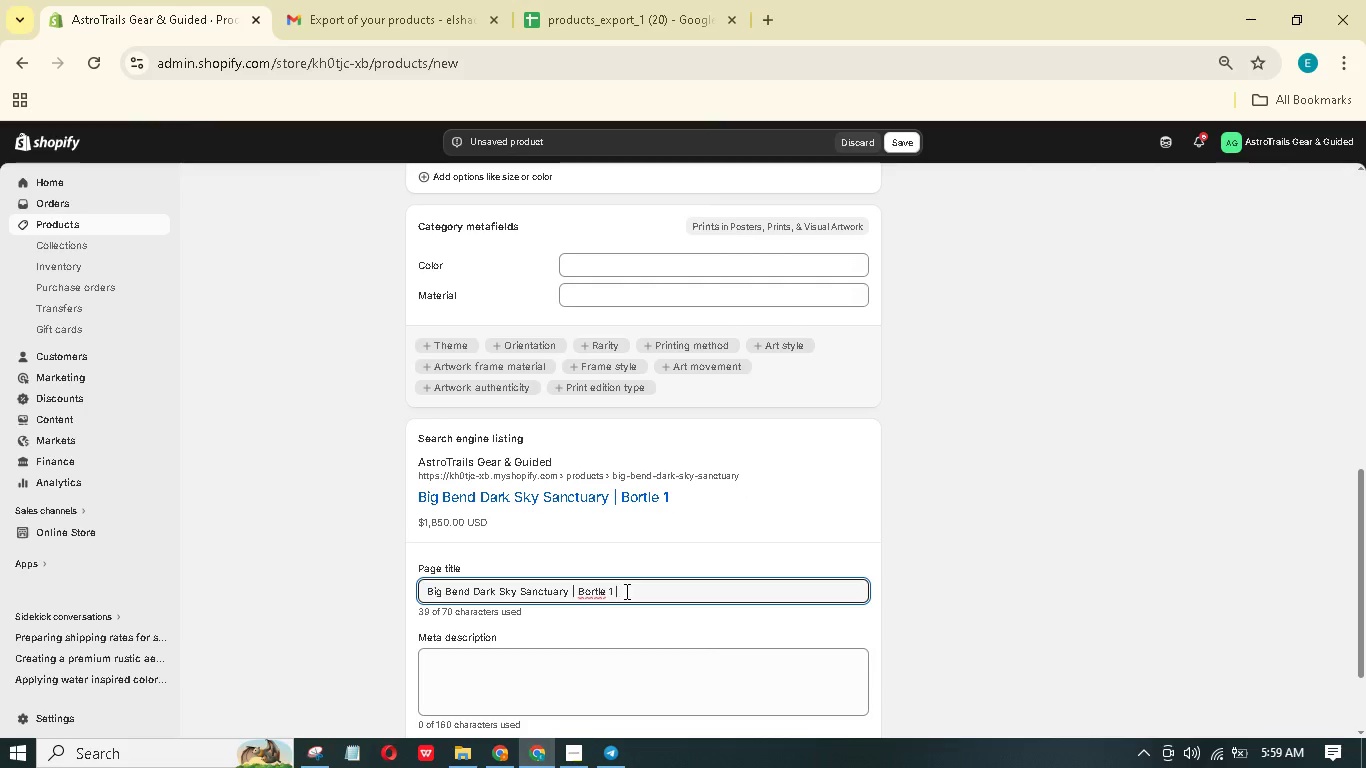 
key(Backspace)
 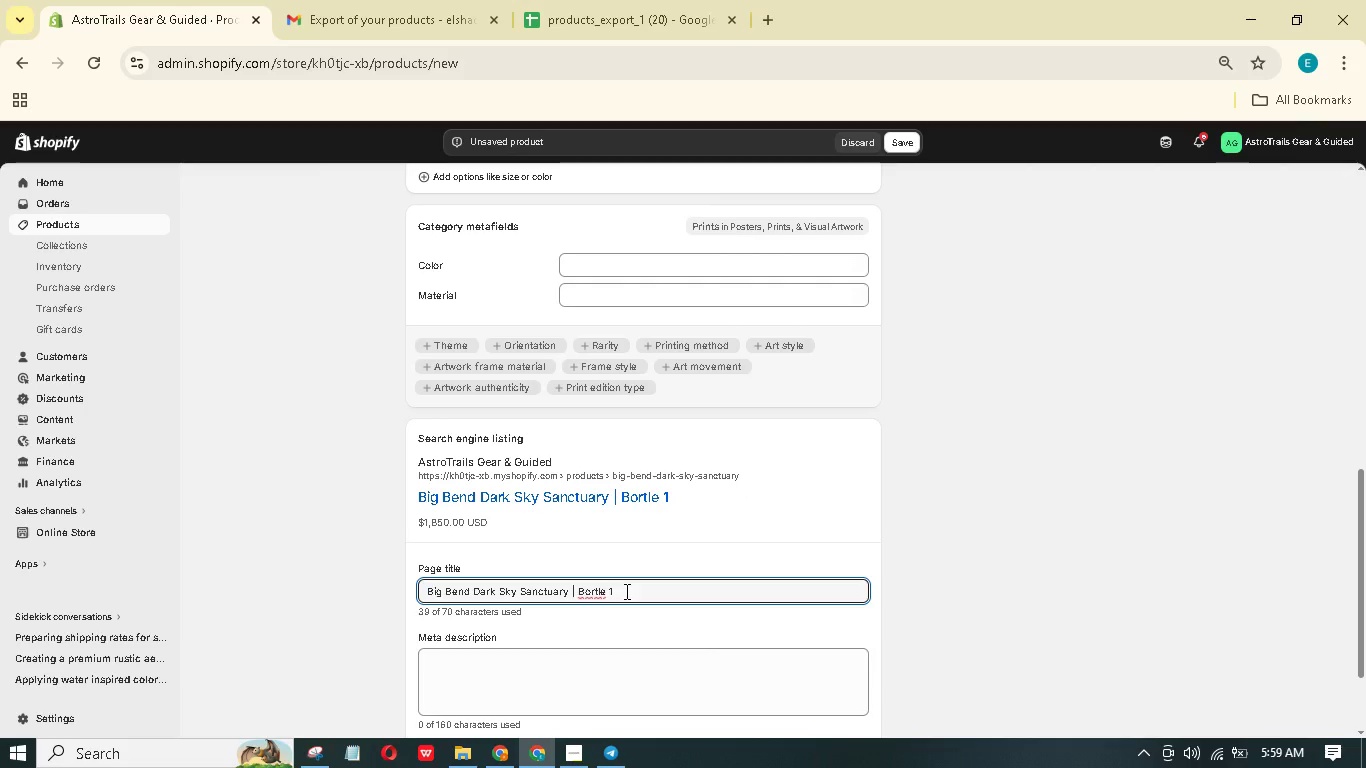 
key(Backspace)
 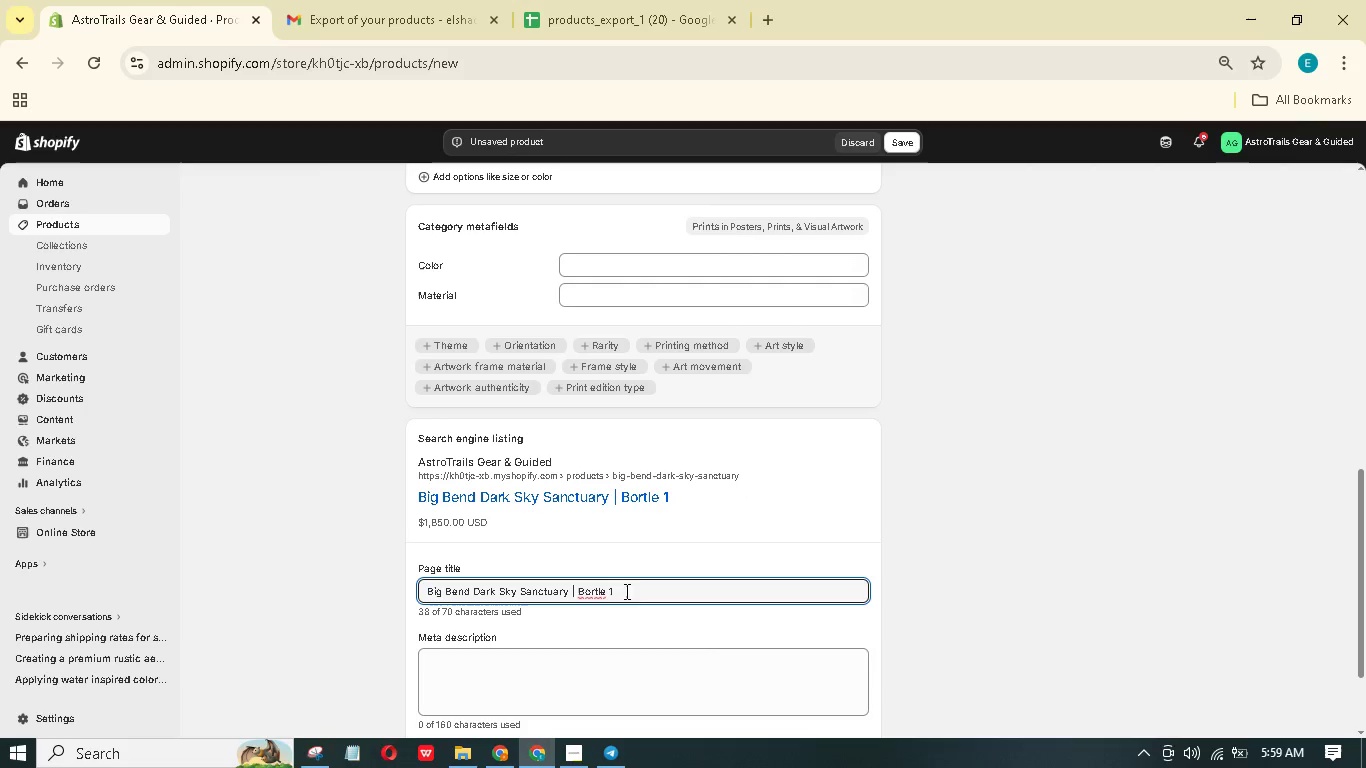 
left_click([665, 560])
 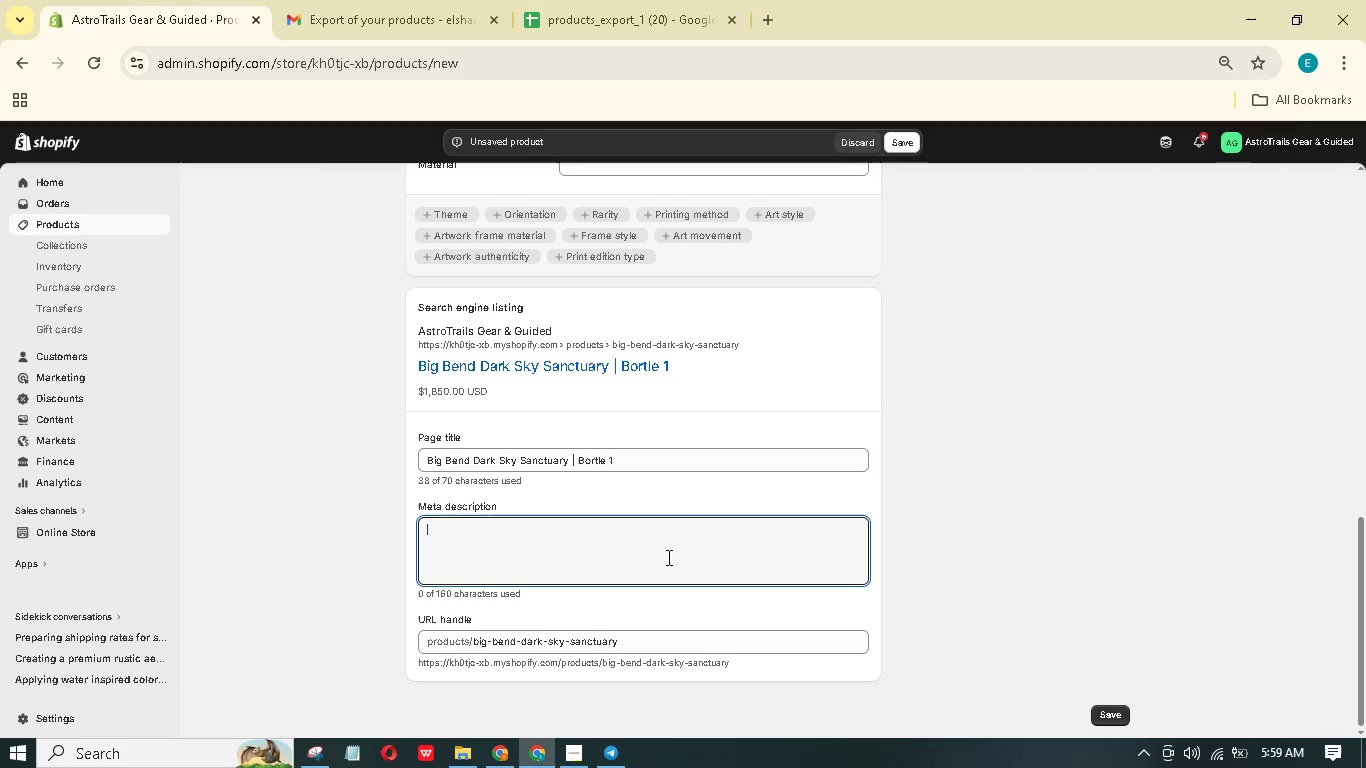 
scroll: coordinate [658, 570], scroll_direction: down, amount: 2.0
 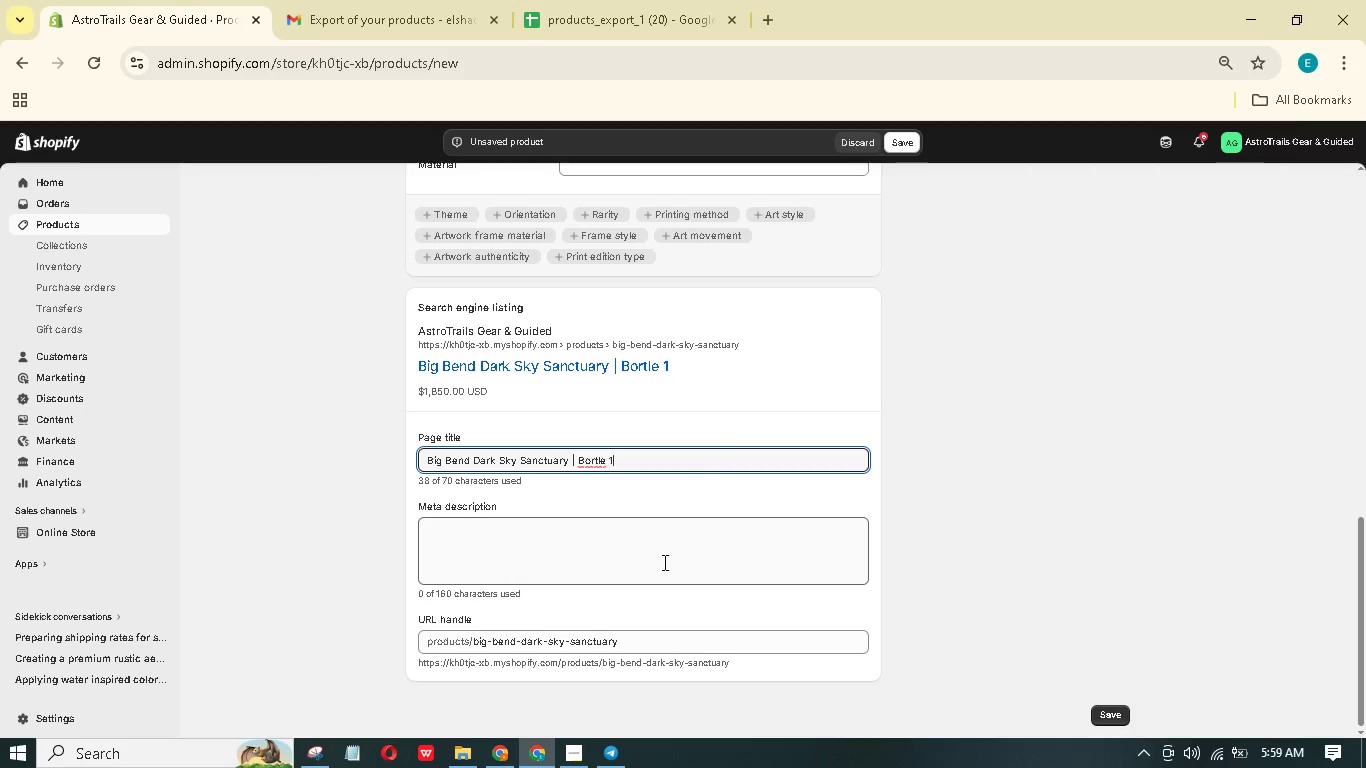 
type(5-day strophotograpy expedition at Big Bend. Bortle 1 drk sky, deep-sky imaging, pix)
 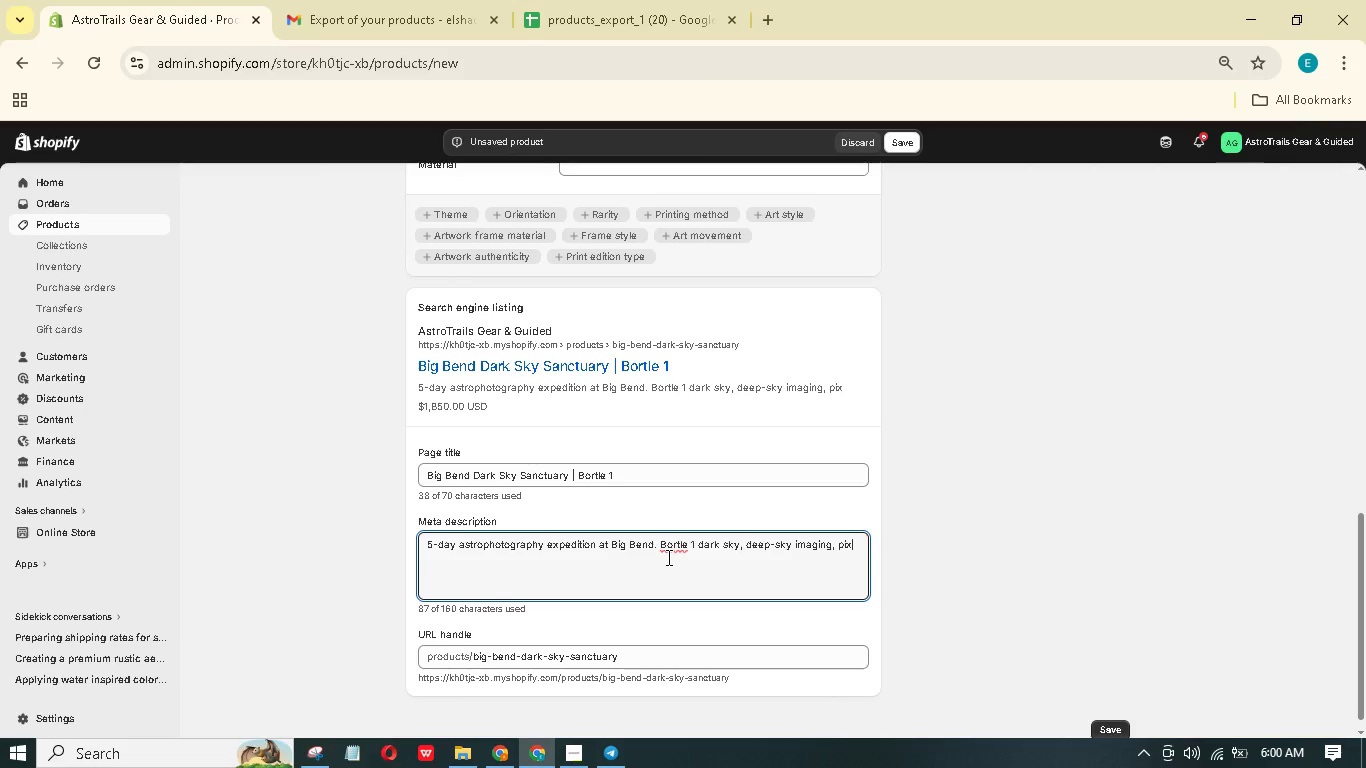 
type(Insight)
 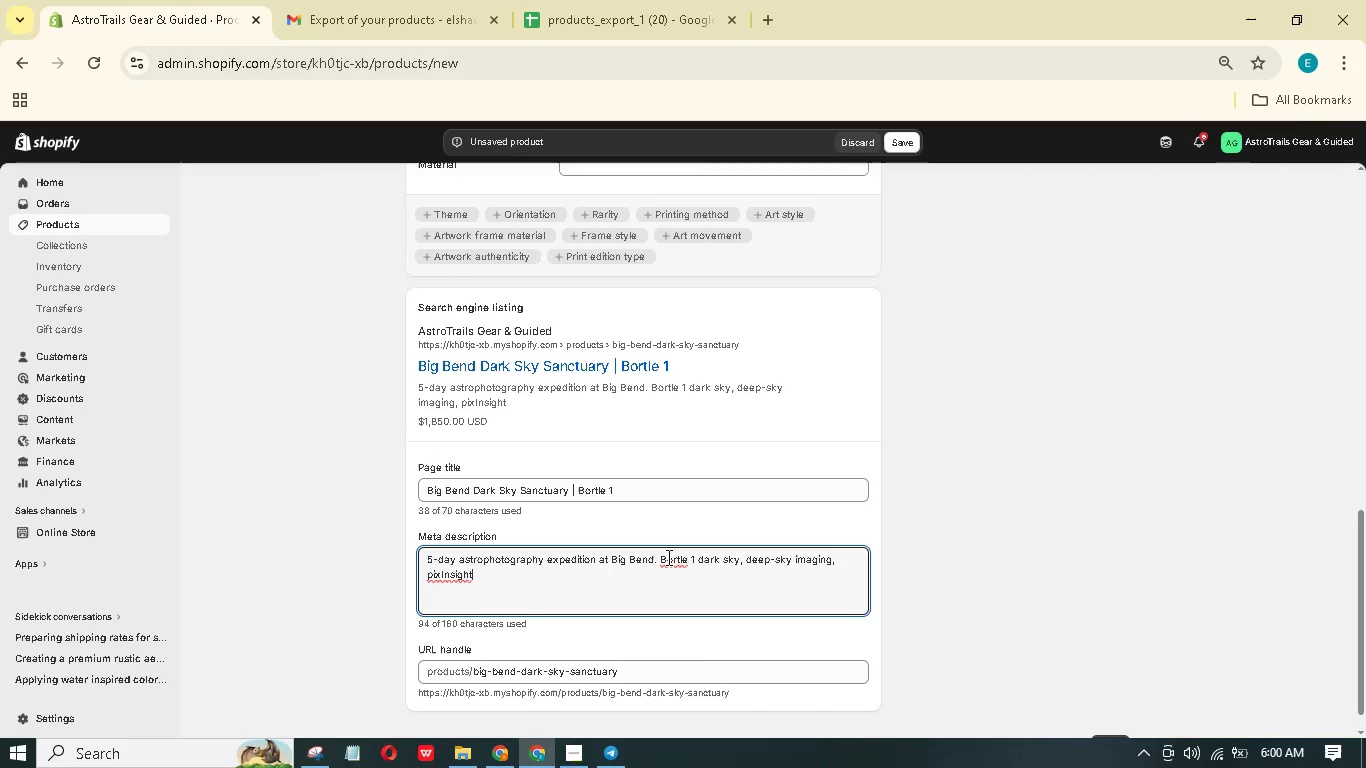 
wait(7.77)
 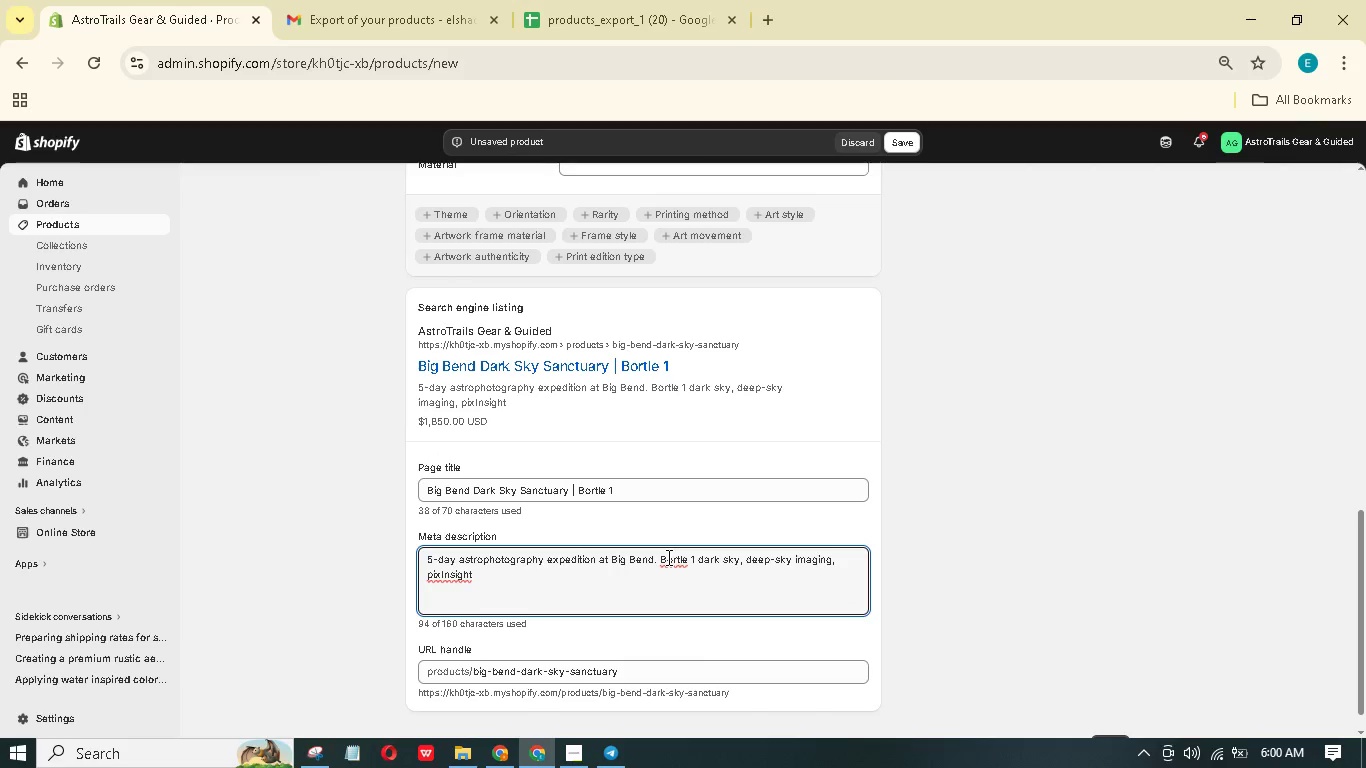 
key(ArrowLeft)
 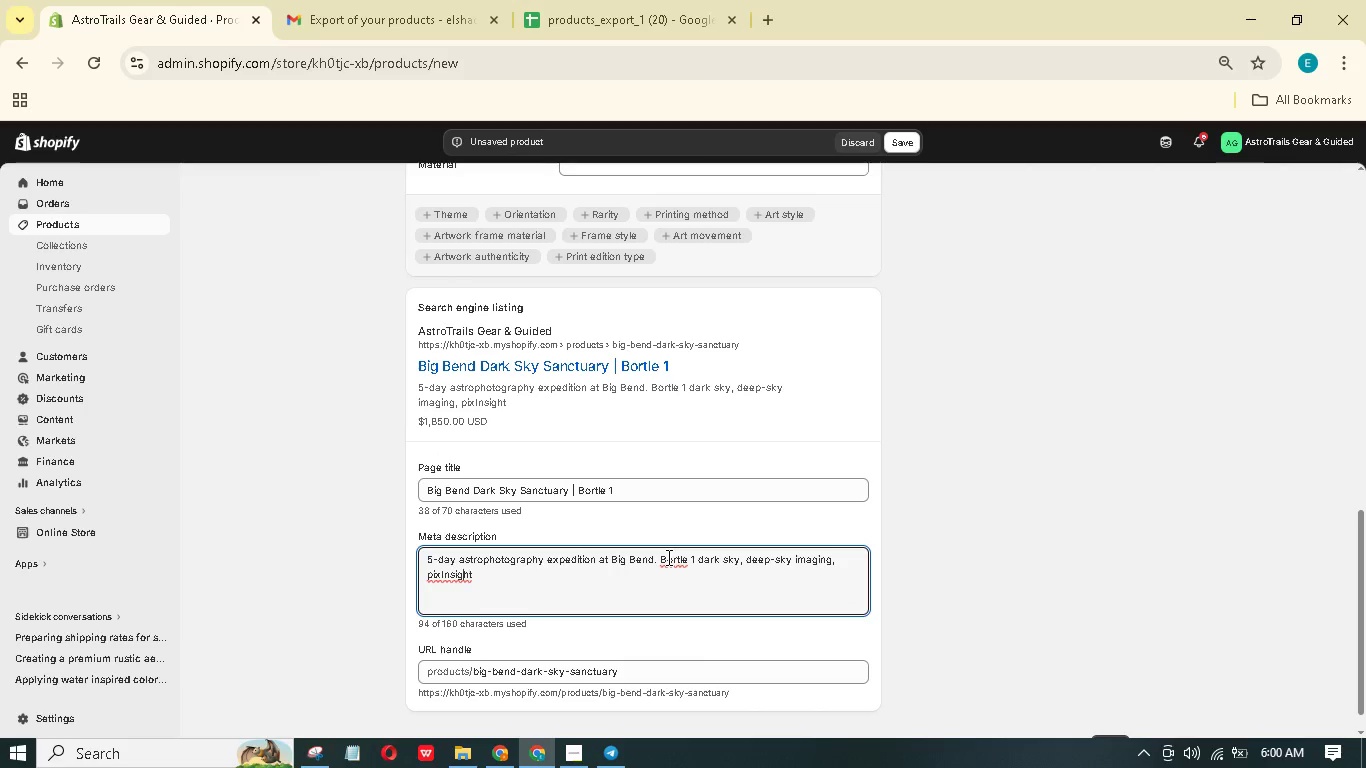 
key(ArrowLeft)
 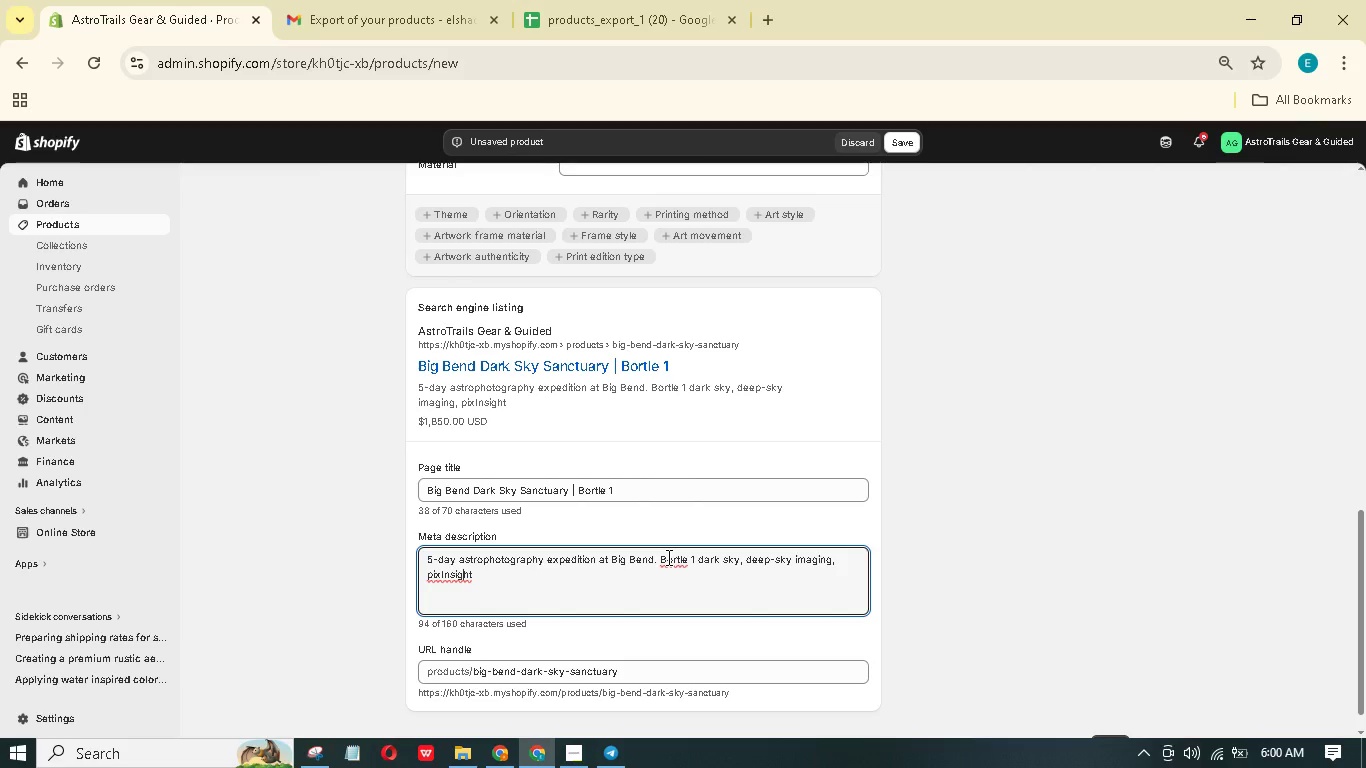 
key(ArrowLeft)
 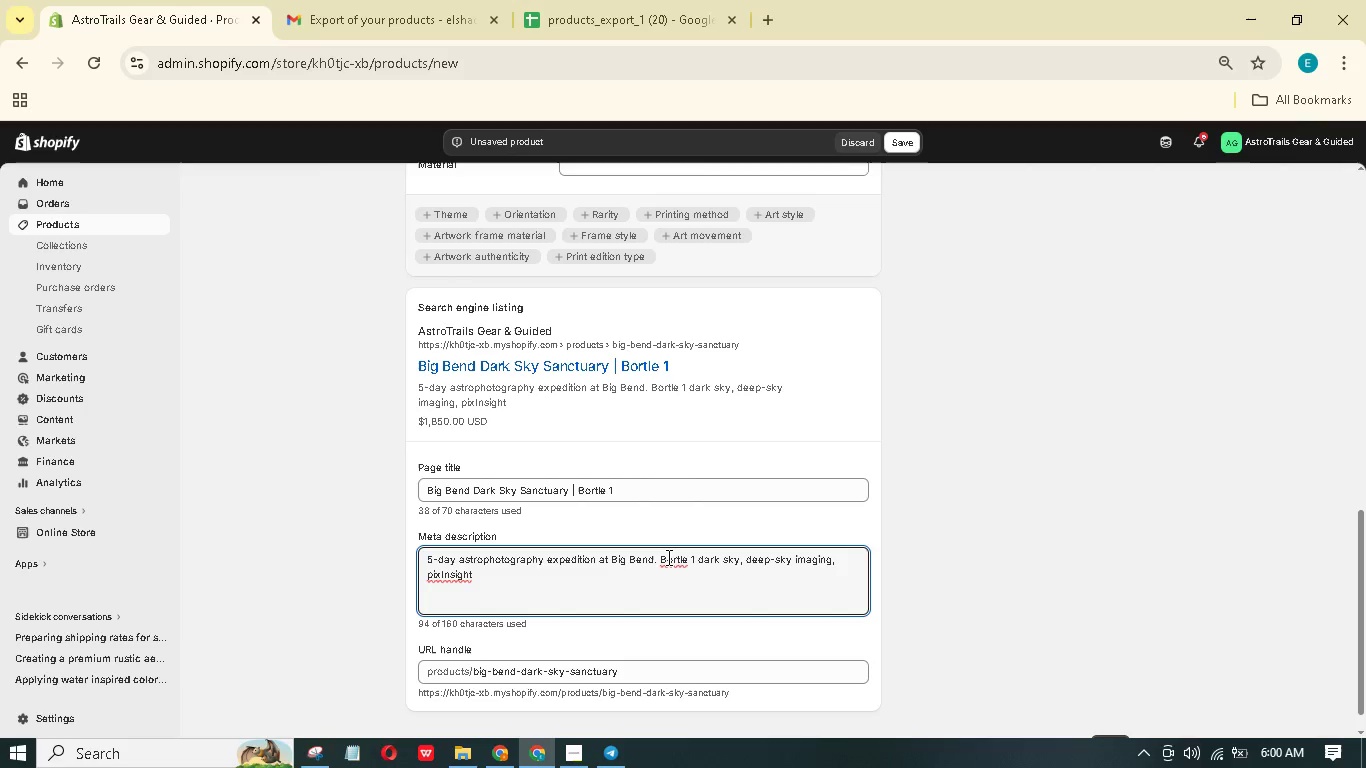 
key(ArrowLeft)
 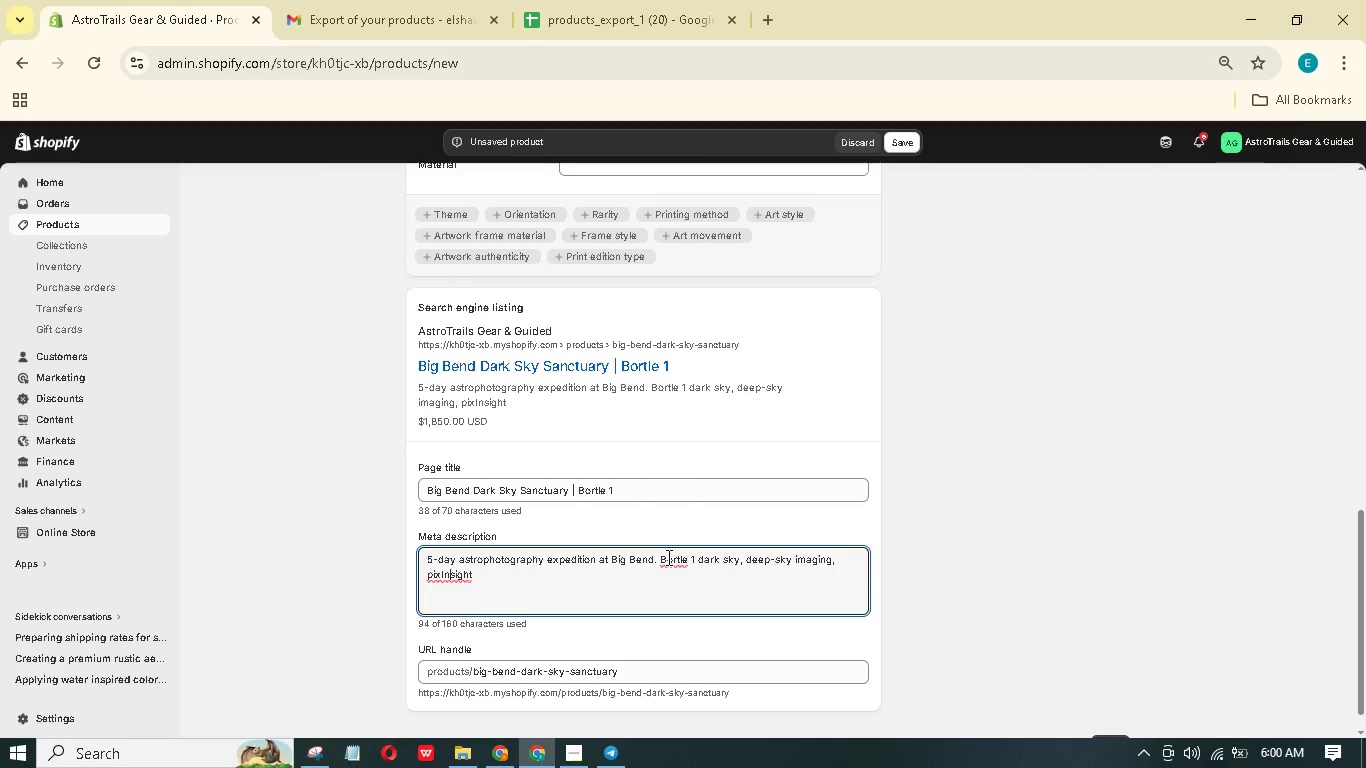 
key(ArrowLeft)
 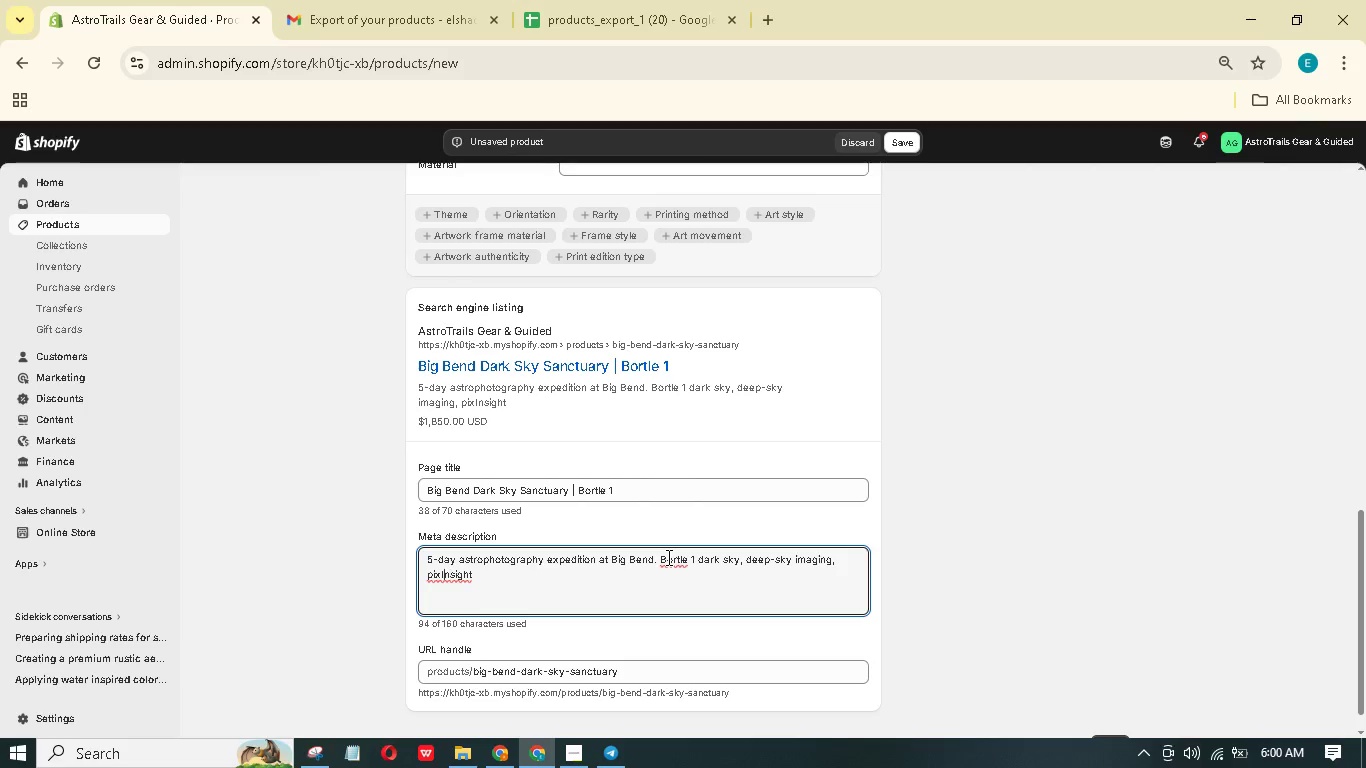 
key(ArrowLeft)
 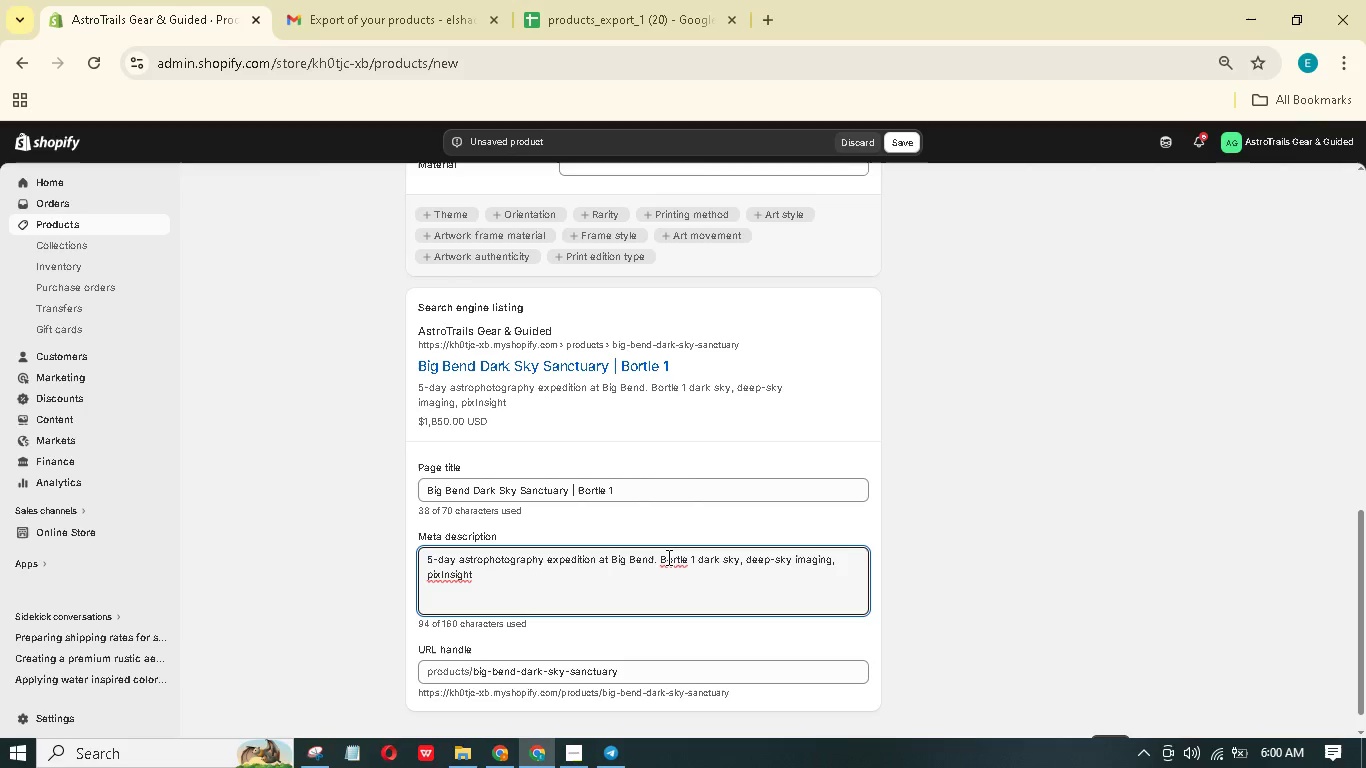 
key(ArrowLeft)
 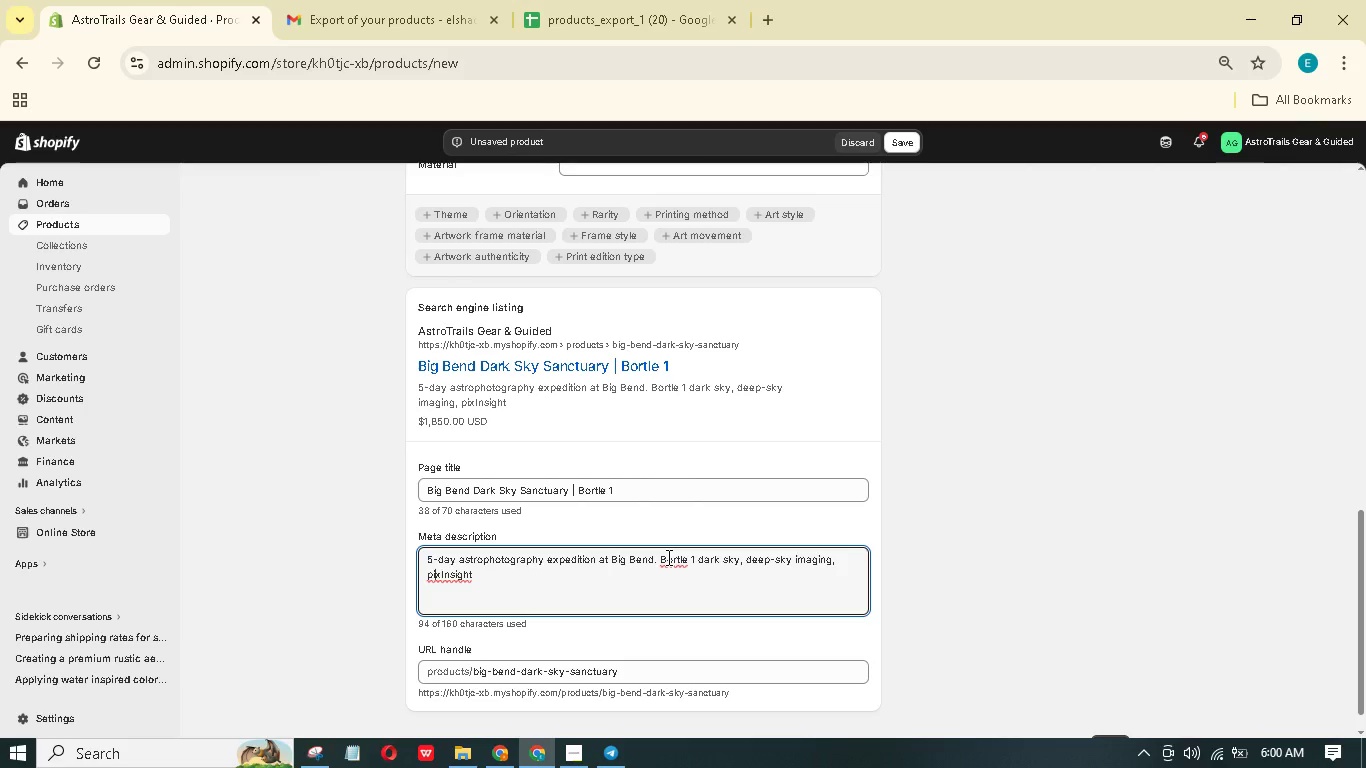 
key(ArrowLeft)
 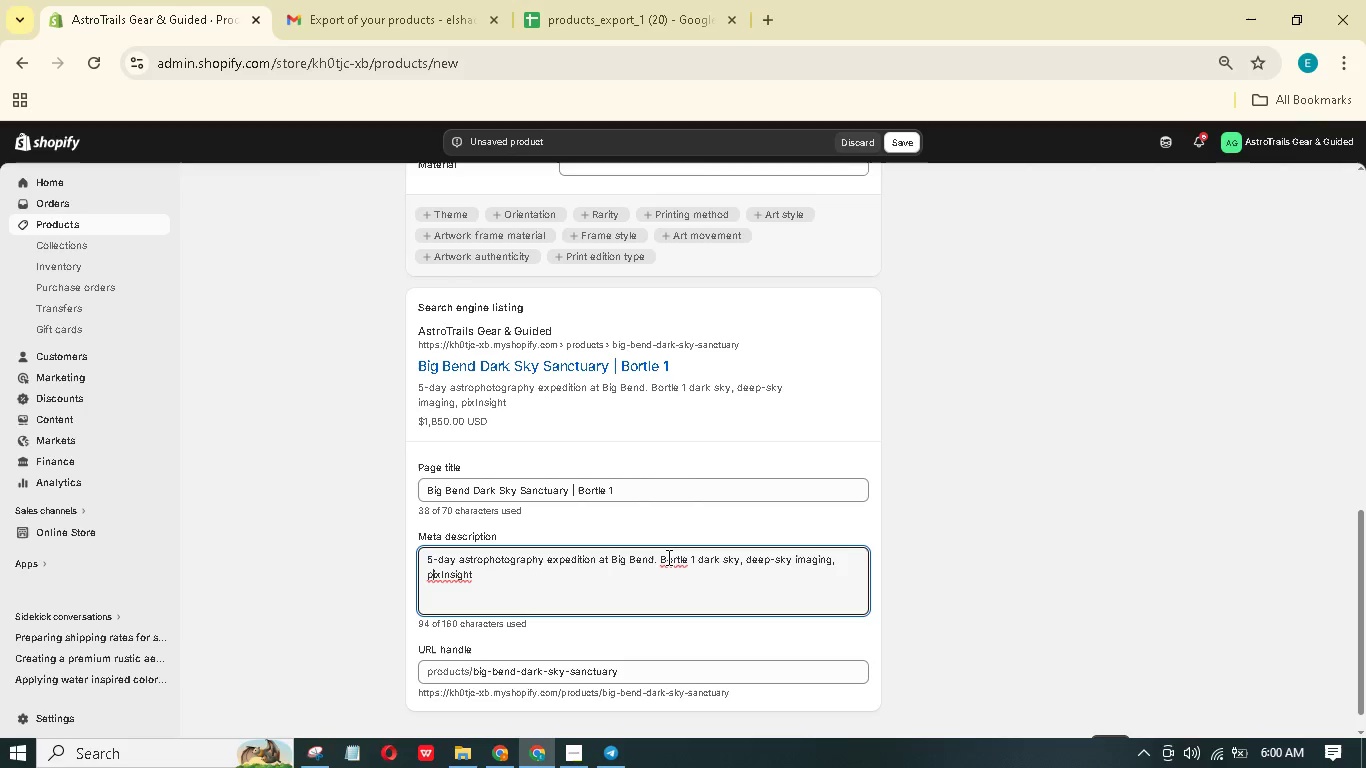 
key(ArrowLeft)
 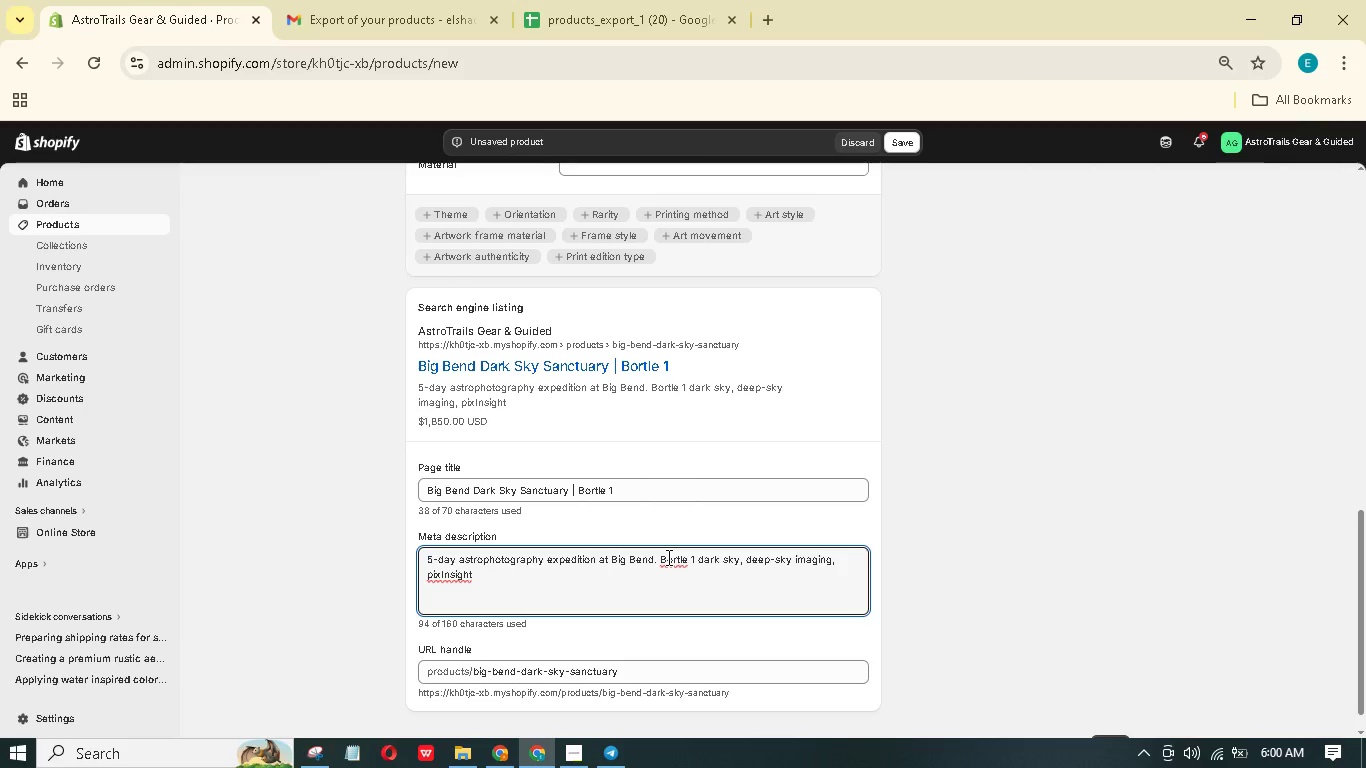 
key(Backspace)
 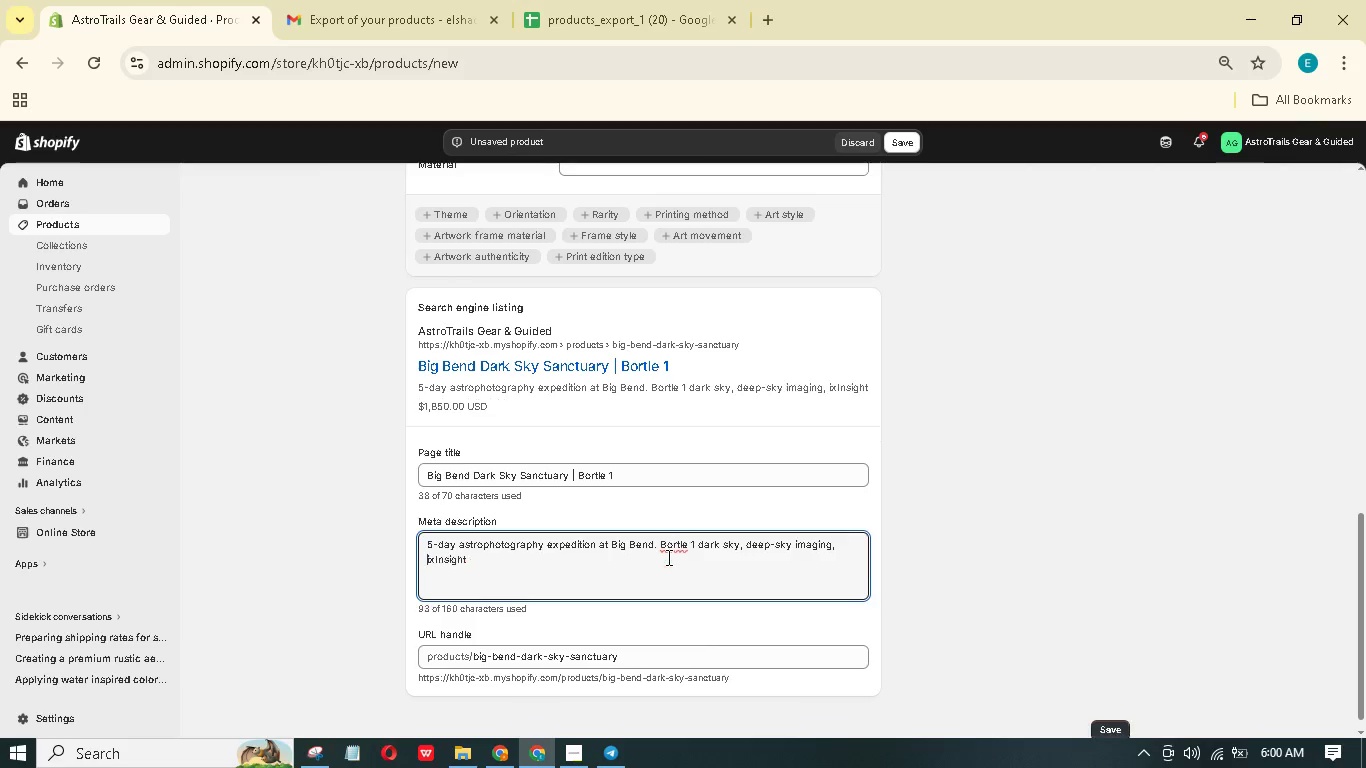 
key(Shift+P)
 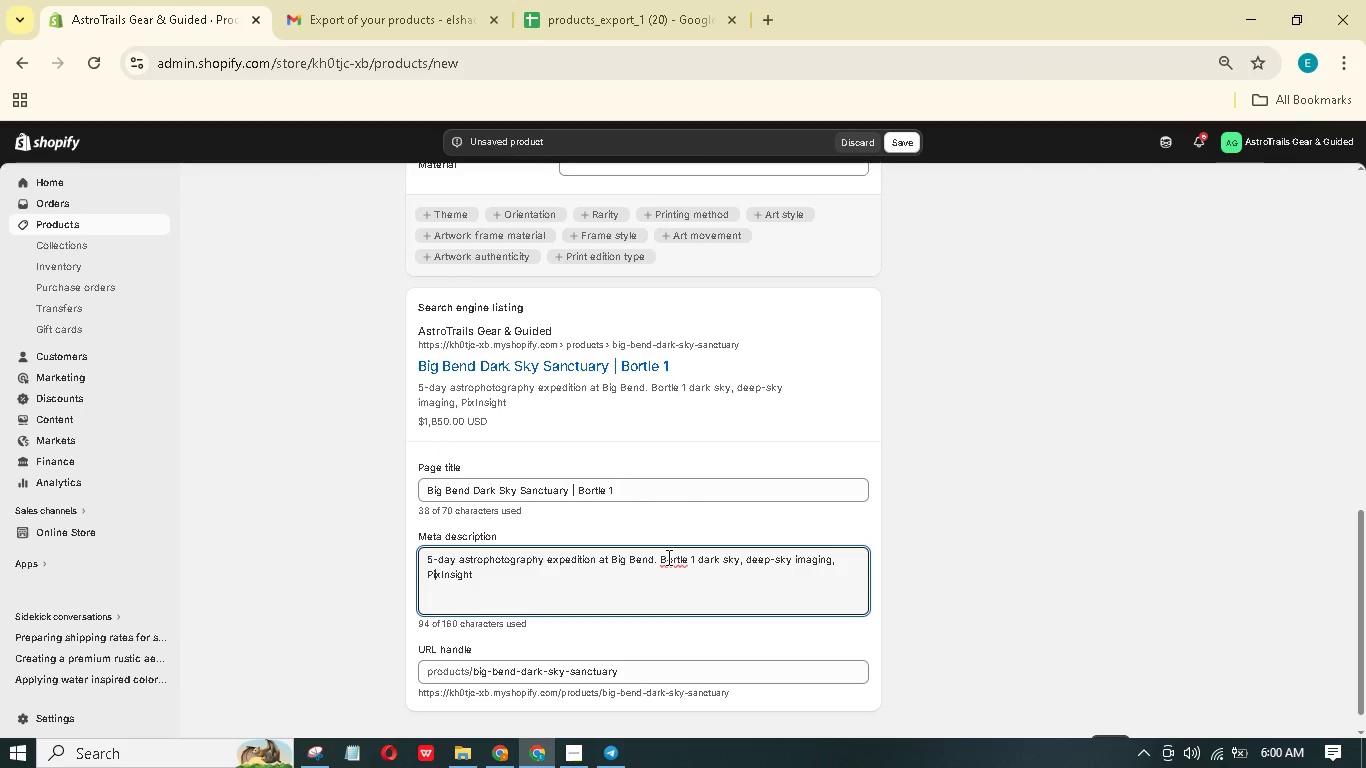 
hold_key(key=ArrowRight, duration=0.89)
 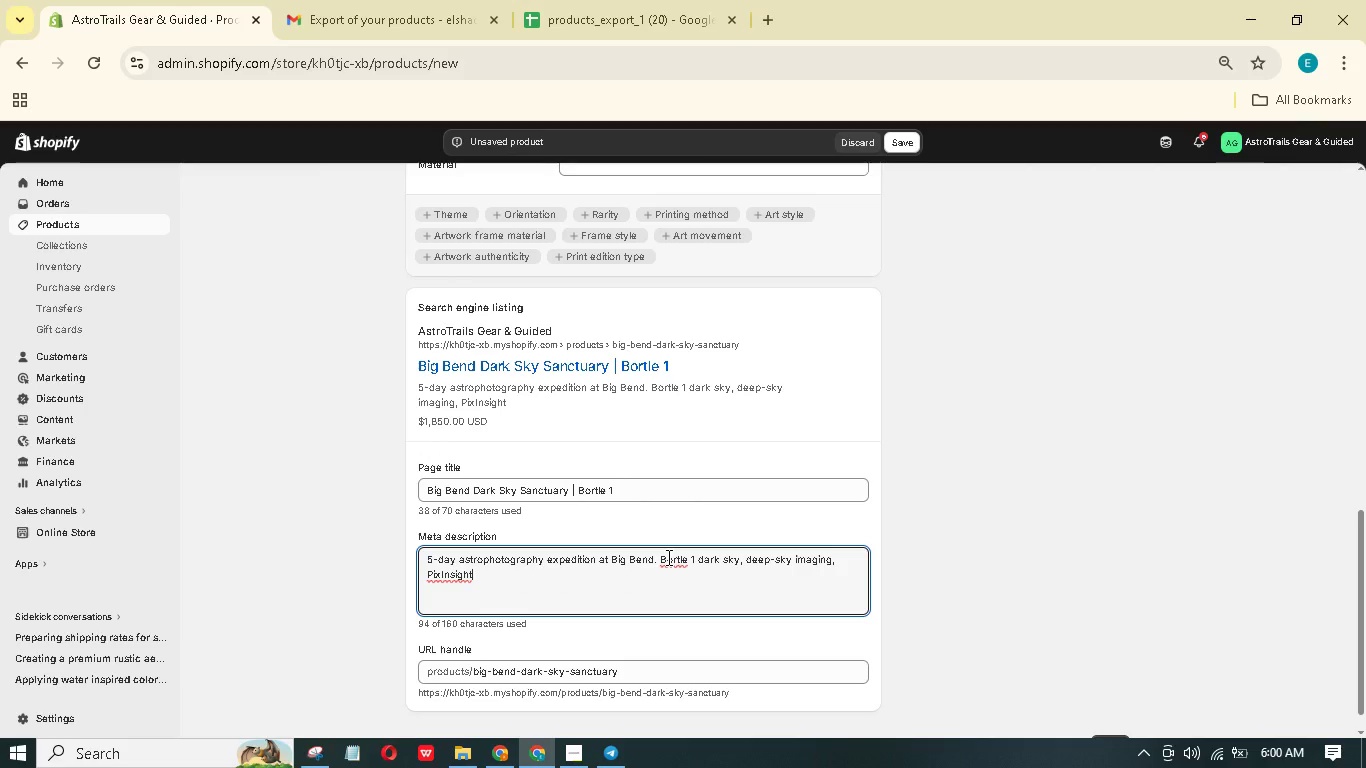 
type( workshop)
 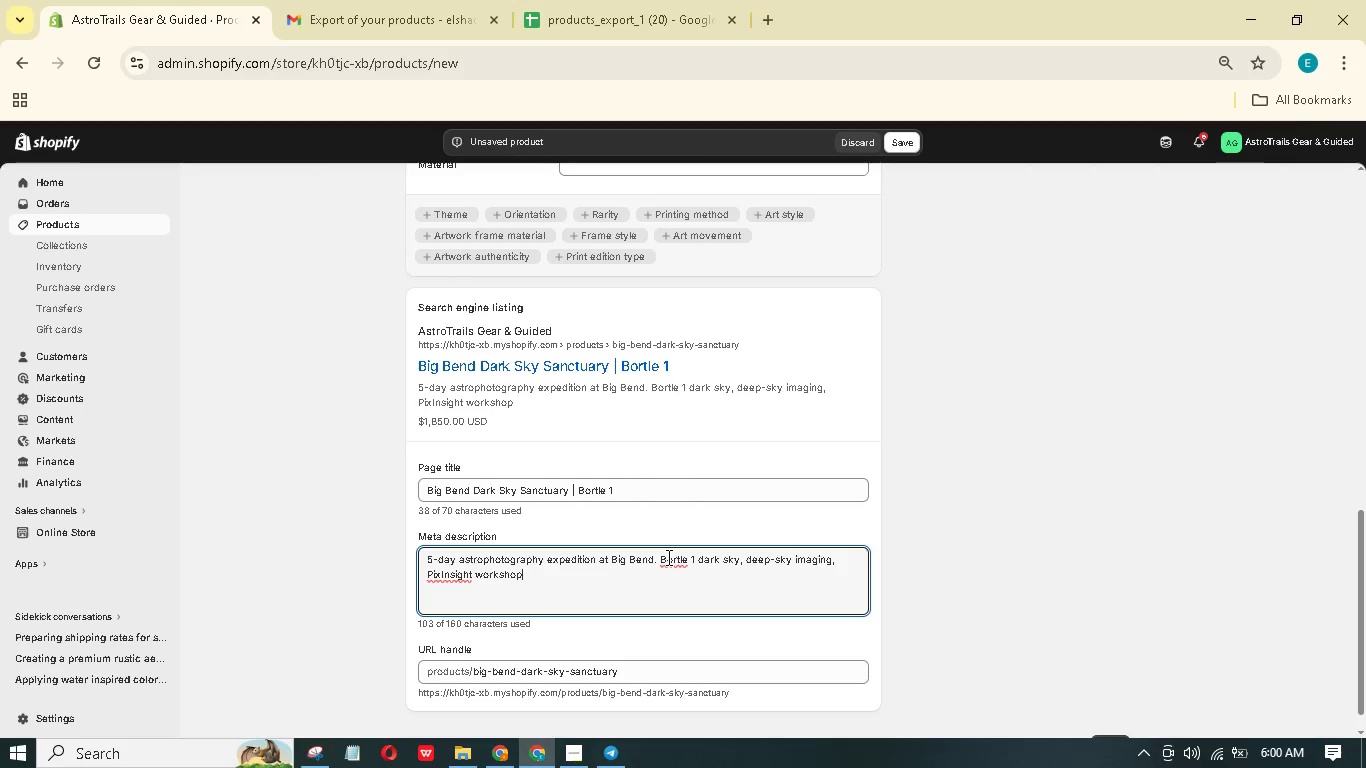 
wait(5.78)
 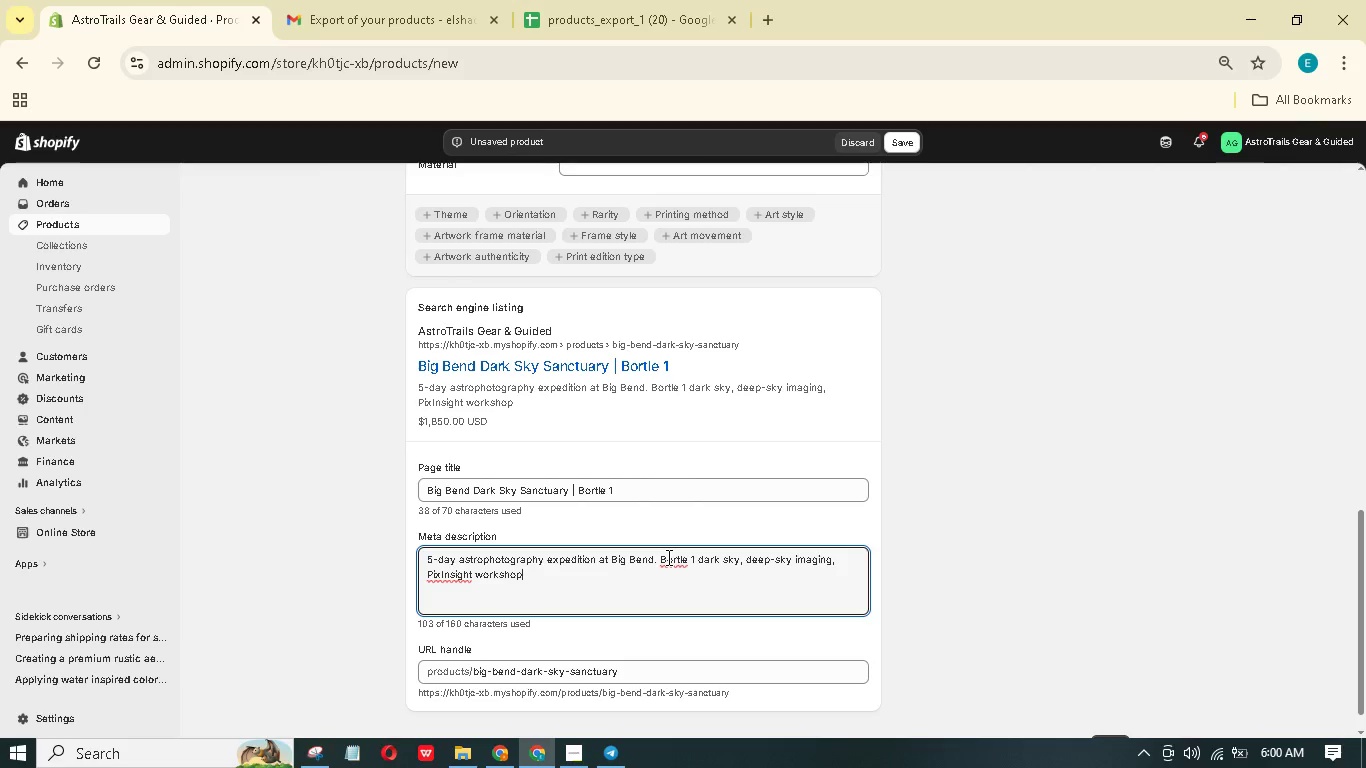 
type(. Book our sanctuary slot.)
 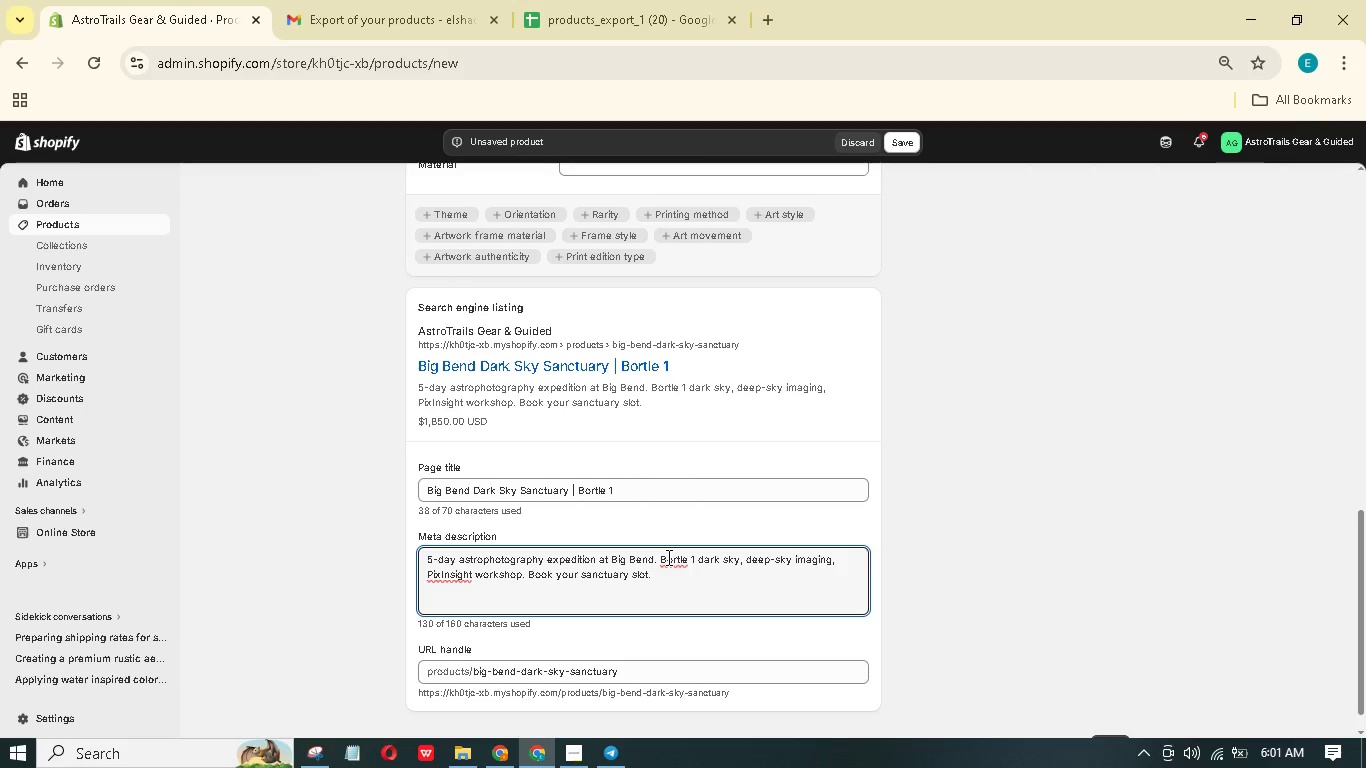 
scroll: coordinate [650, 492], scroll_direction: up, amount: 16.0
 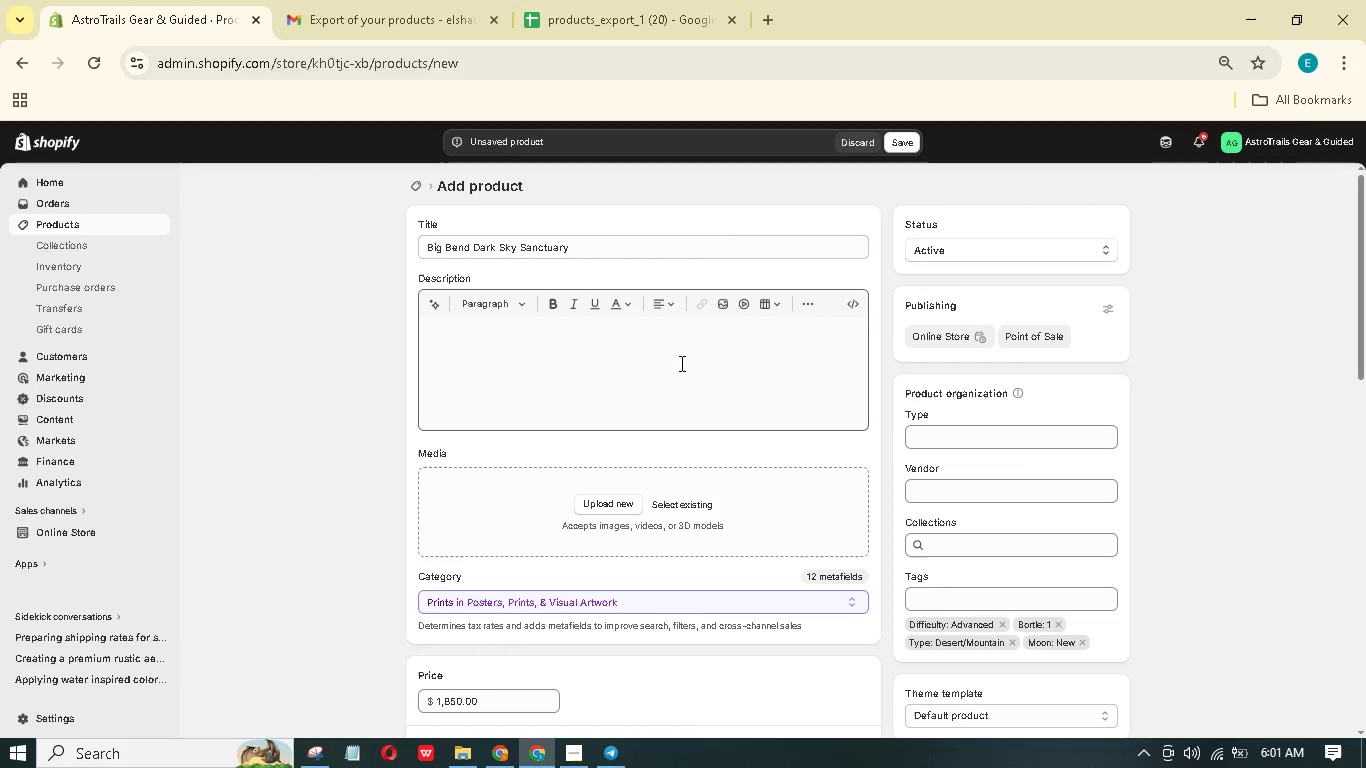 
left_click([682, 361])
 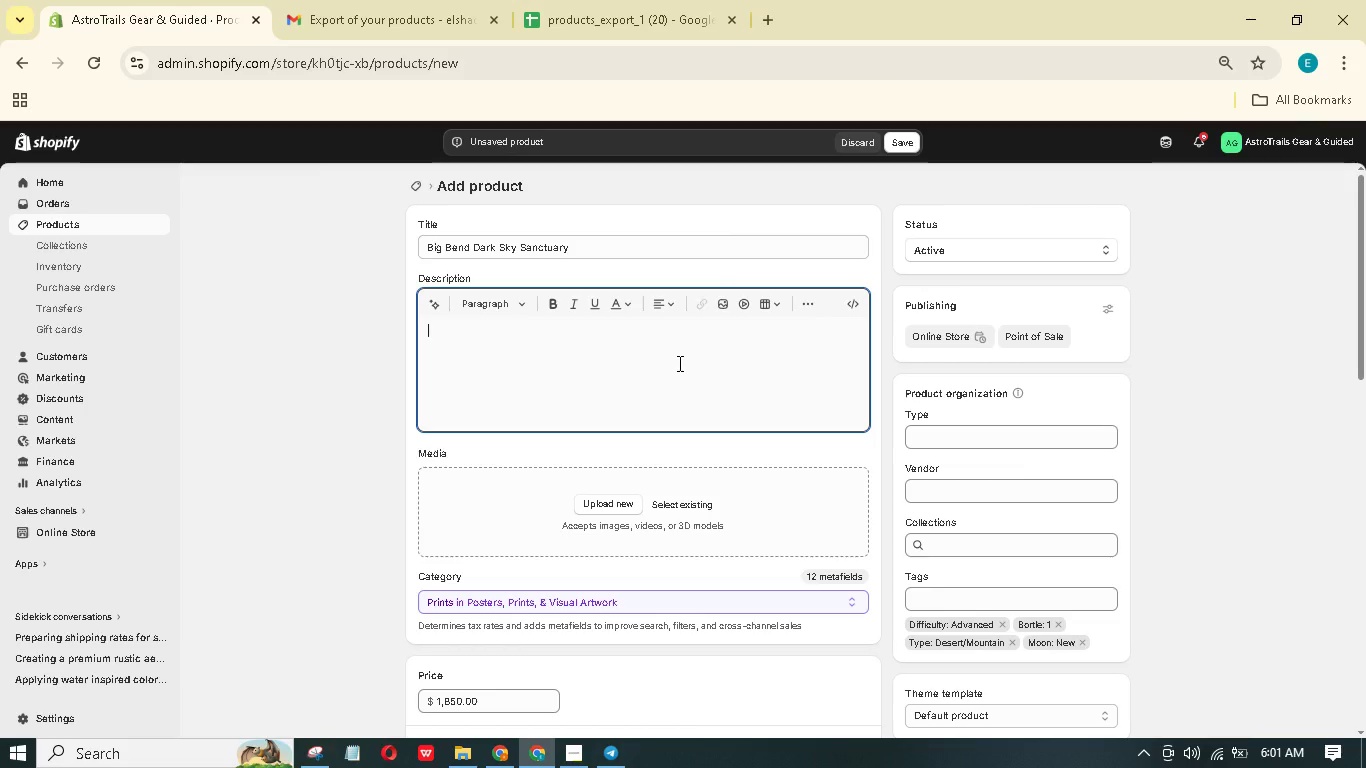 
wait(7.89)
 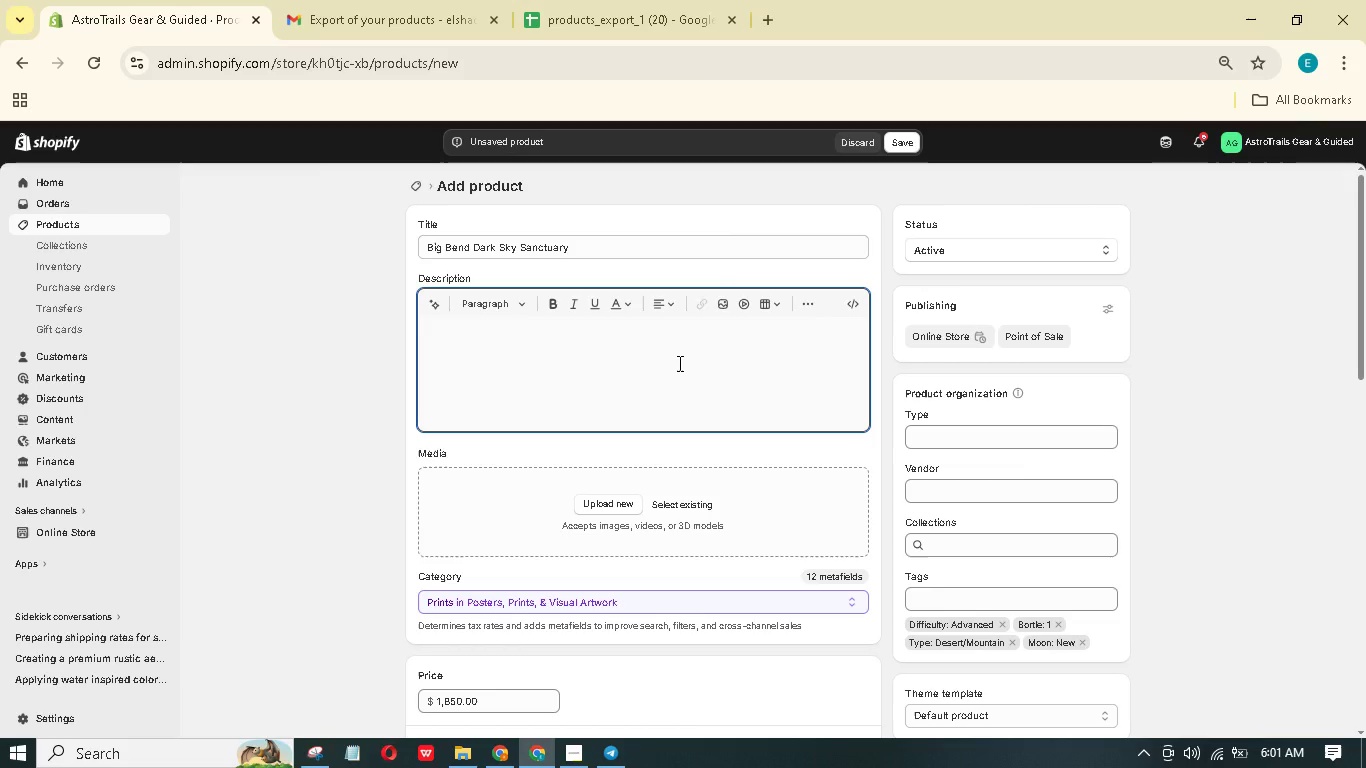 
type(One of the Darket Places in North America)
 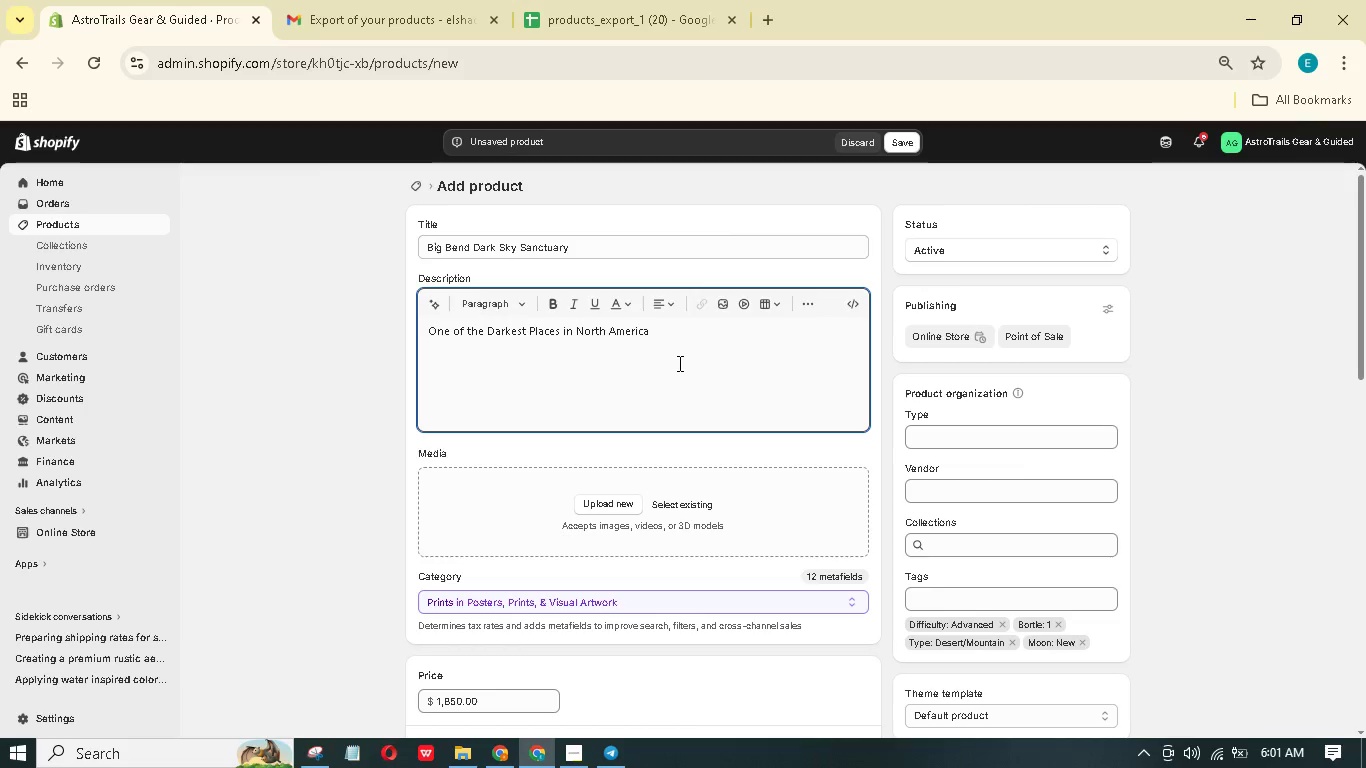 
key(Control+A)
 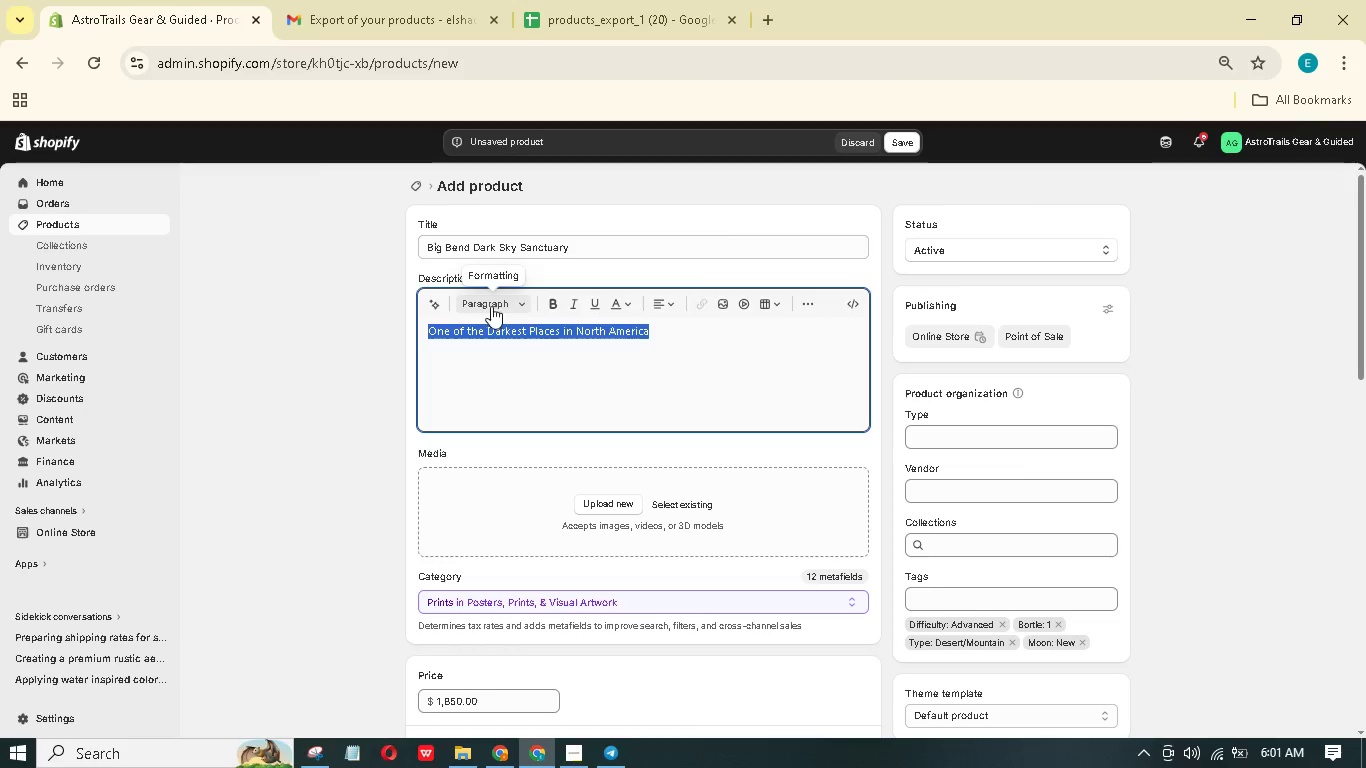 
left_click([548, 299])
 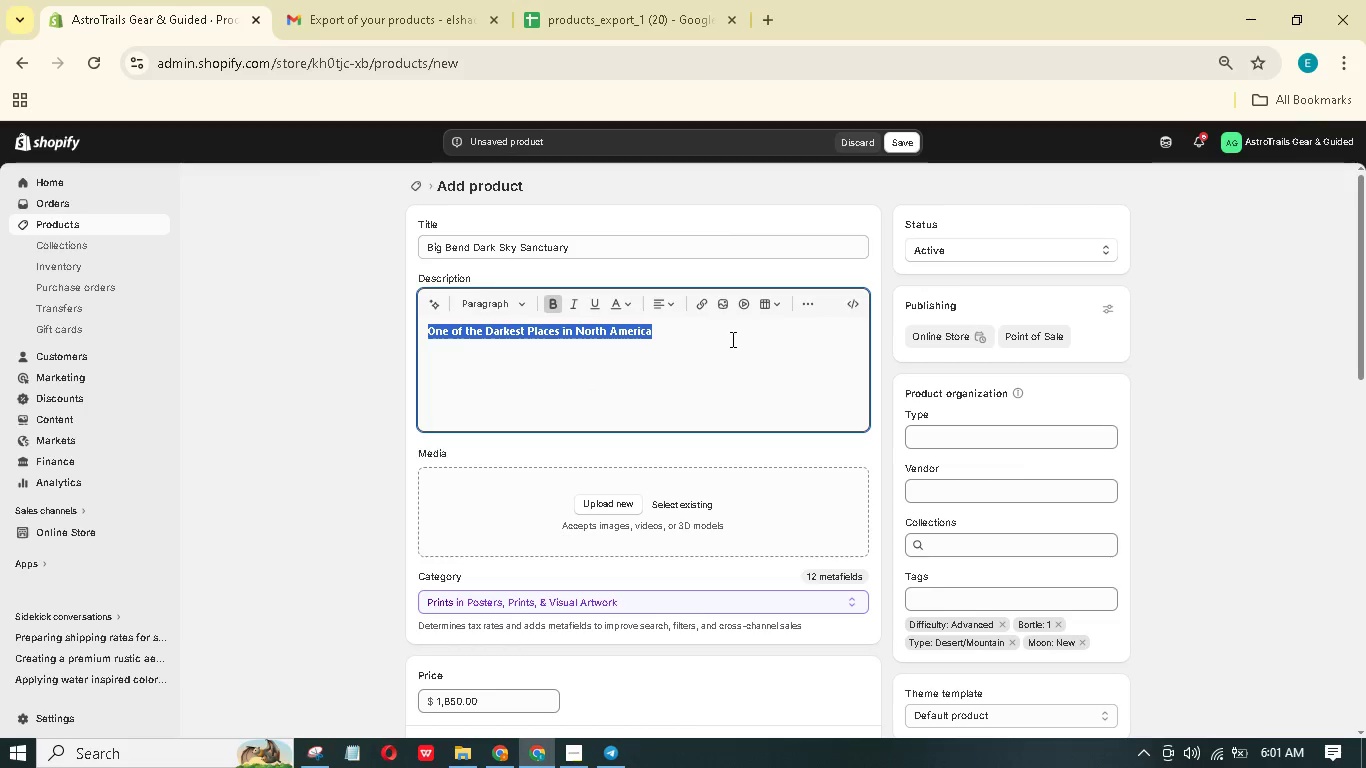 
left_click([732, 336])
 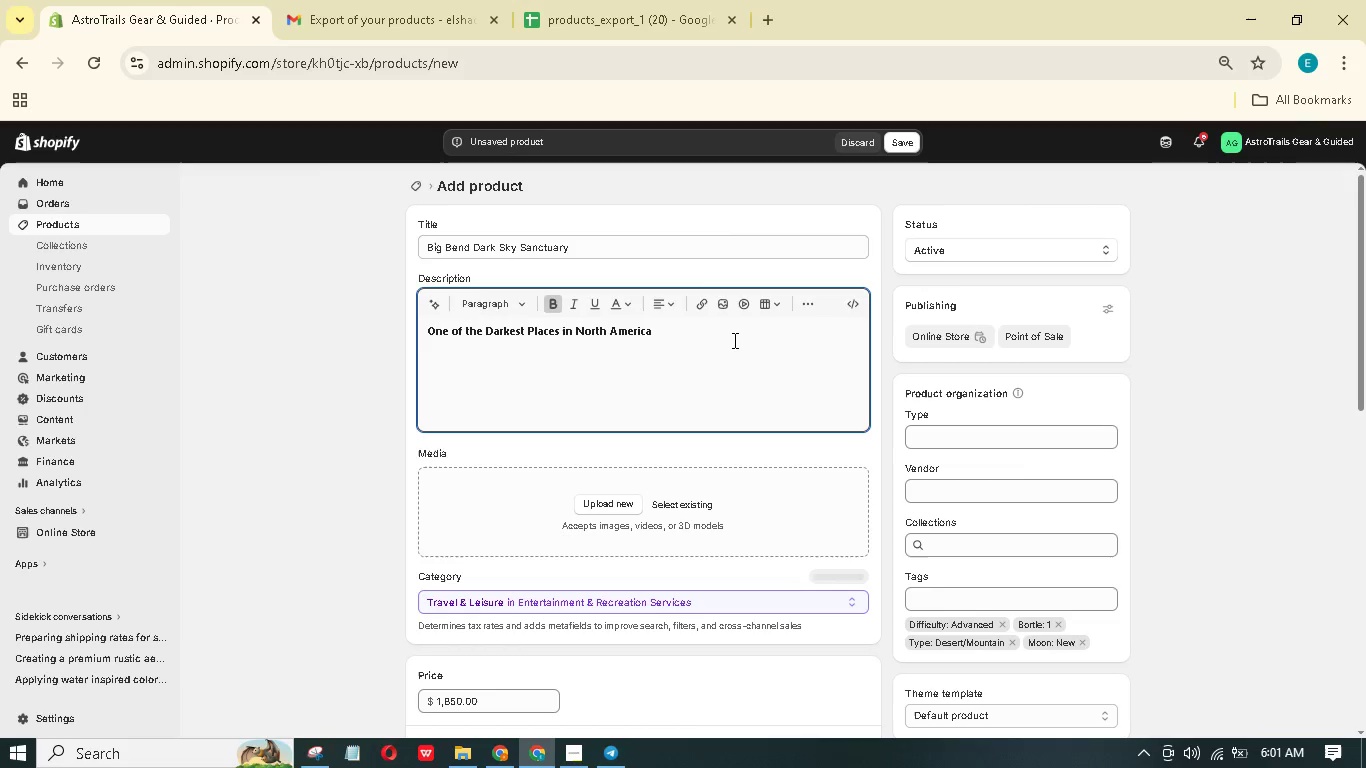 
key(Enter)
 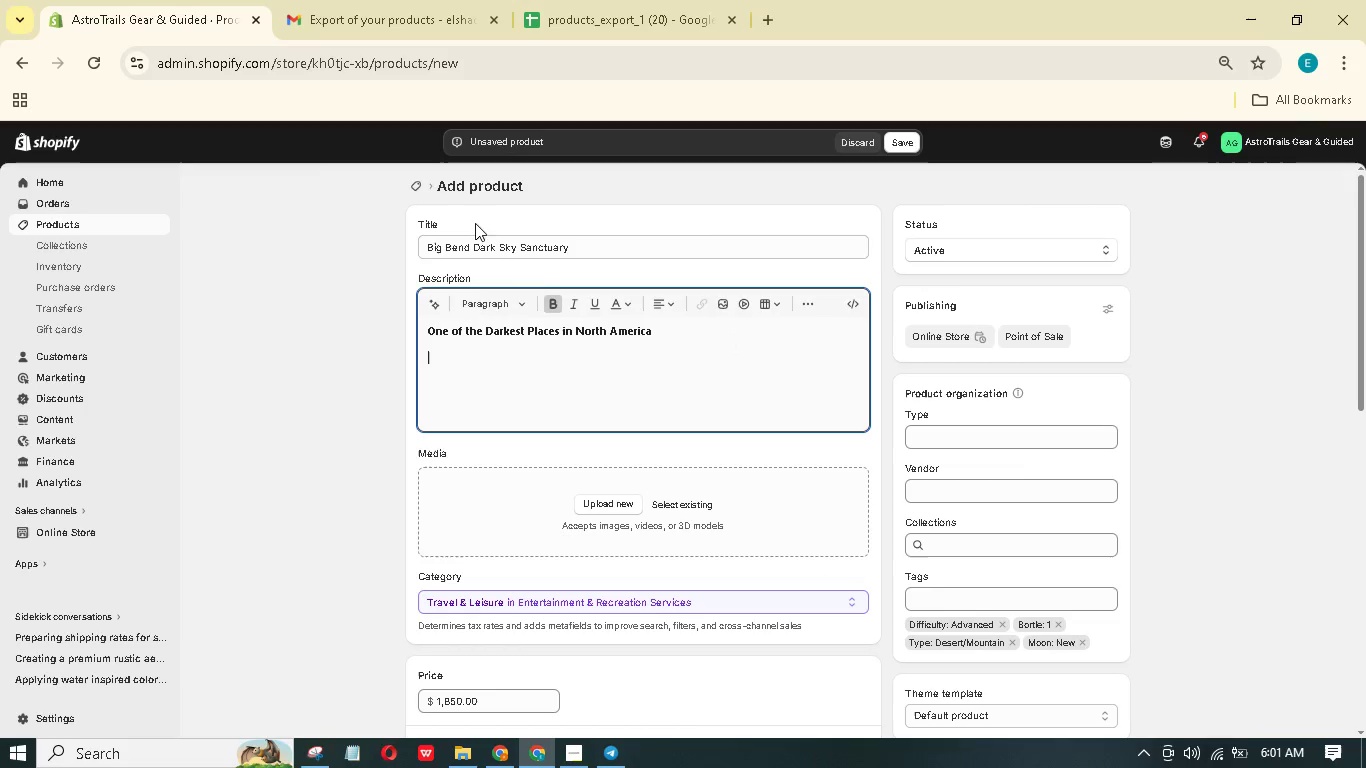 
left_click([557, 294])
 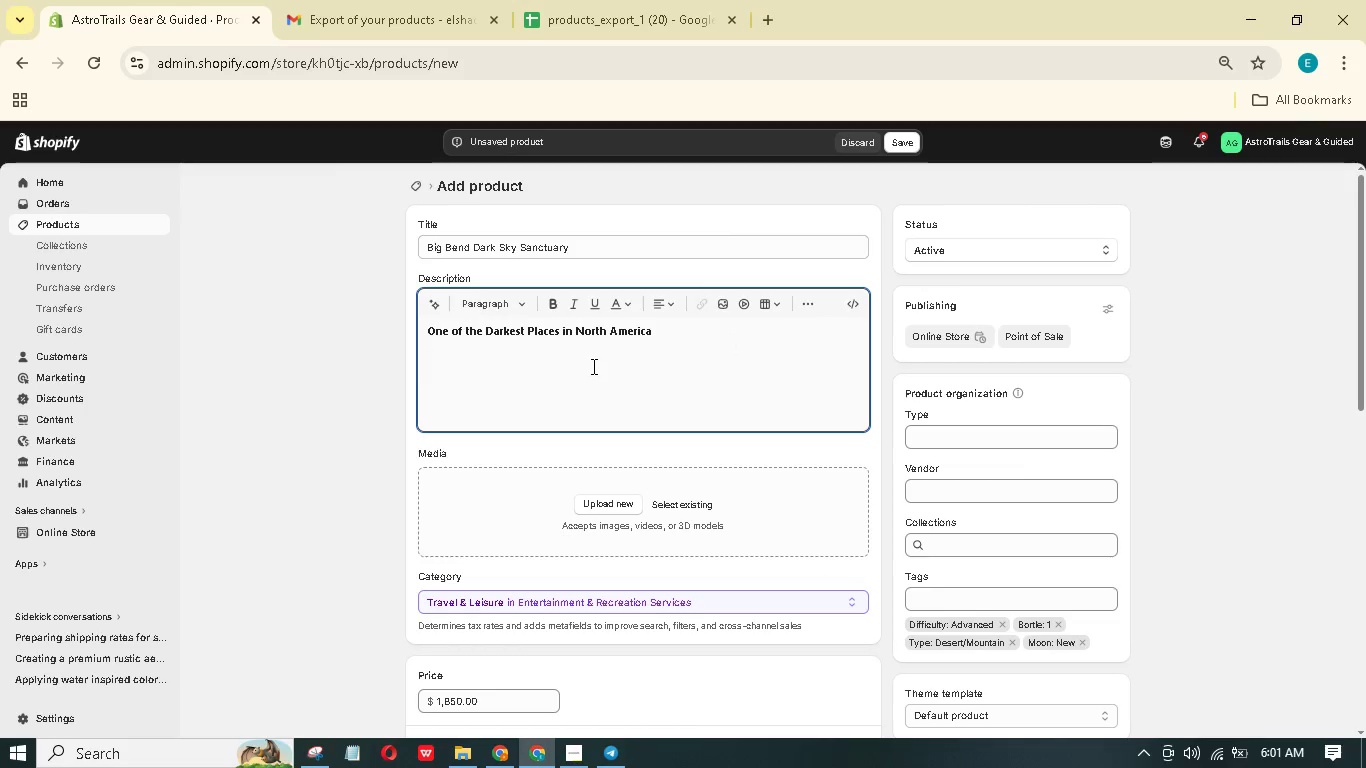 
type(Big Bend National Prk is a certified interntional Dark Sky Sanctury - Bortle 1. This 5-day expedition includes deep-sky imaging (nebule, galaxies) nd post-processing workshops using PixInsight.)
 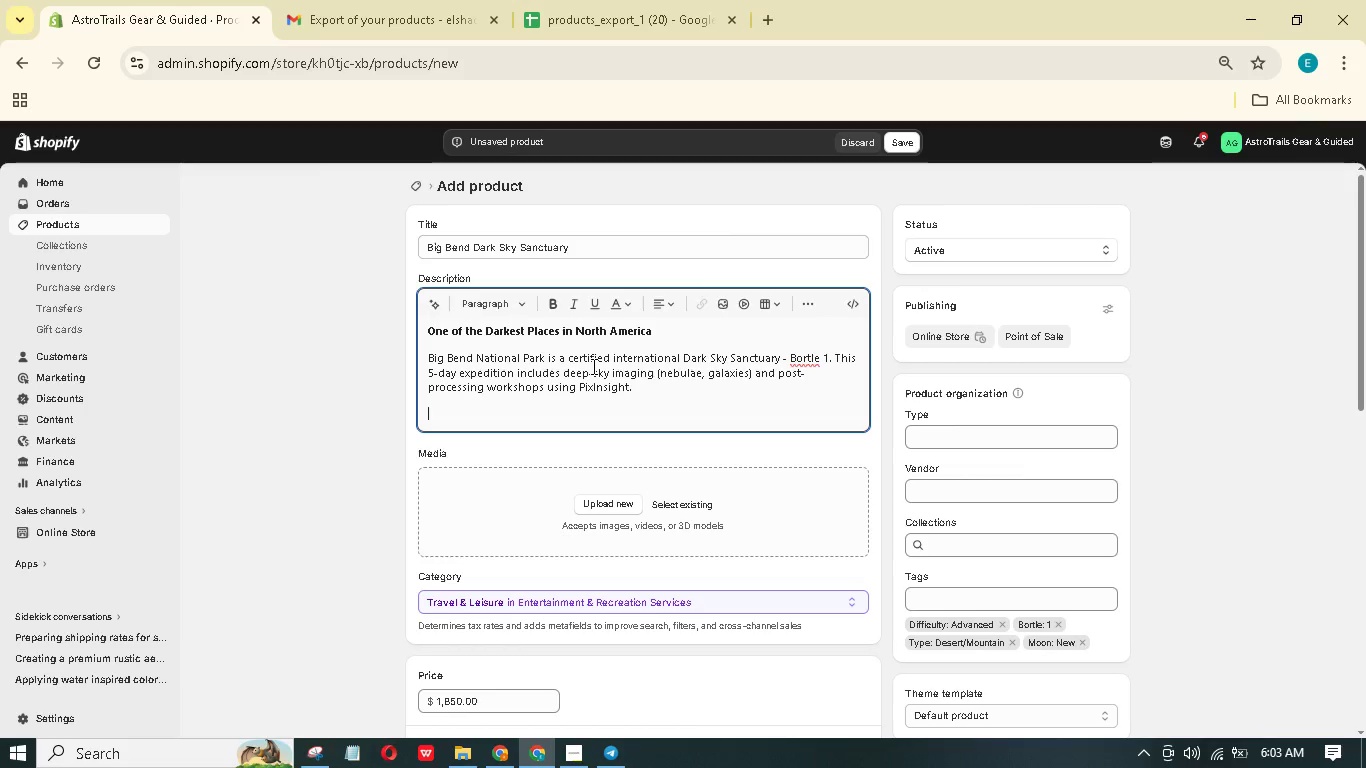 
 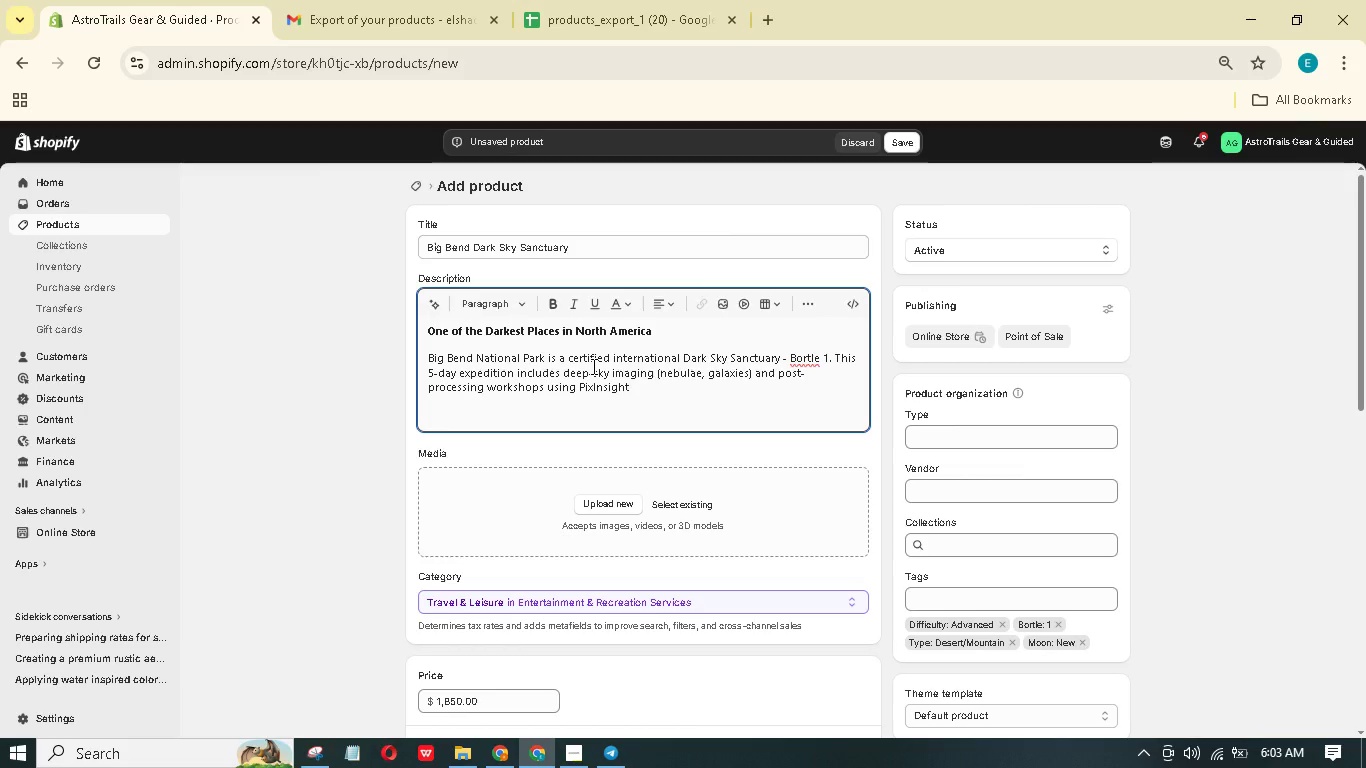 
key(Enter)
 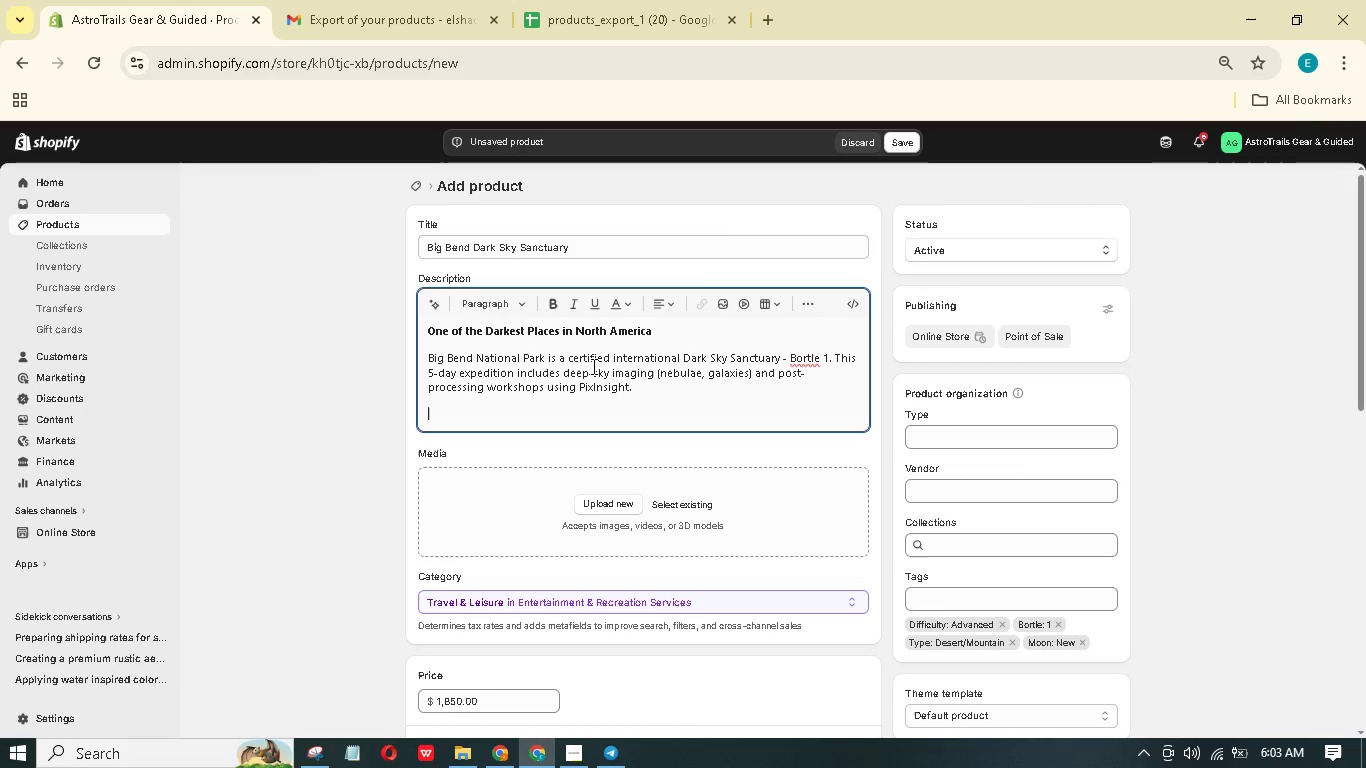 
key(Shift+U)
 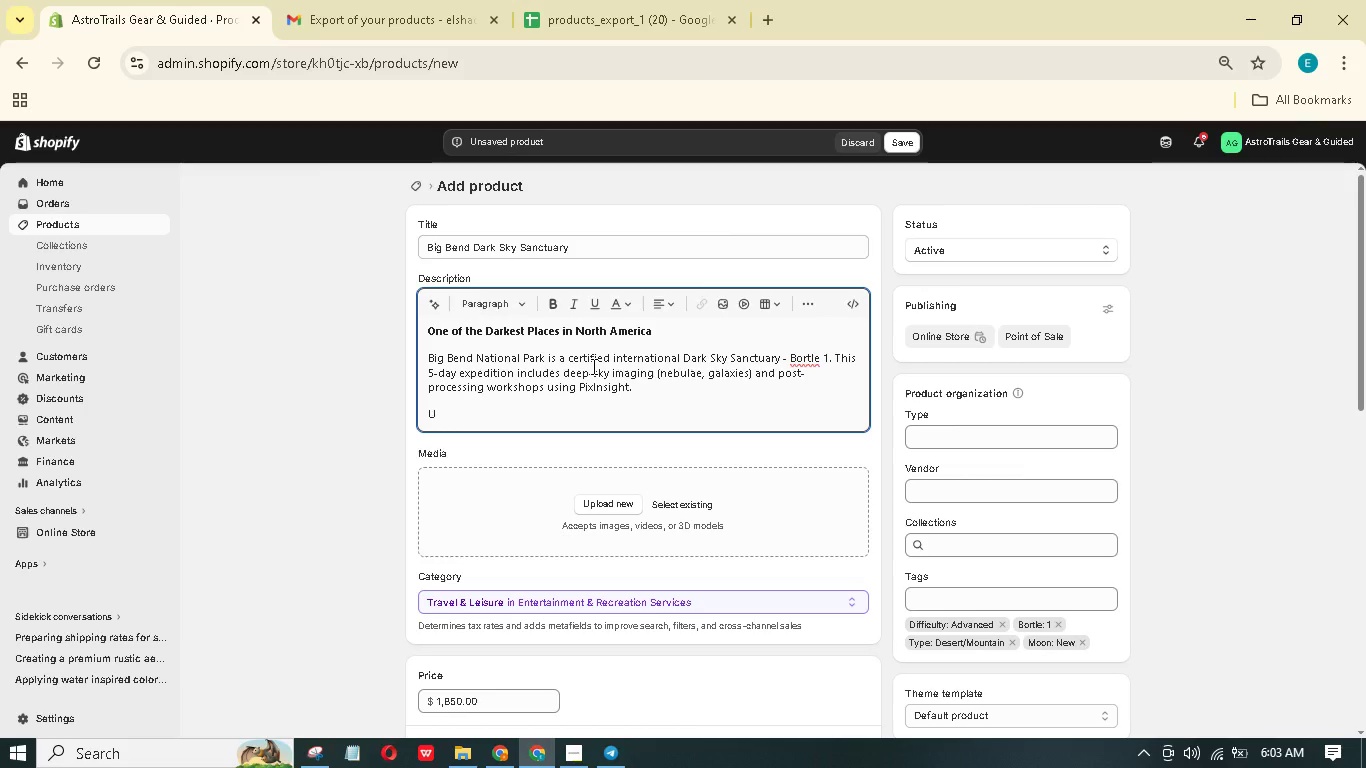 
type(niue Challenges %)
key(Backspace)
type(& Techniques)
 